 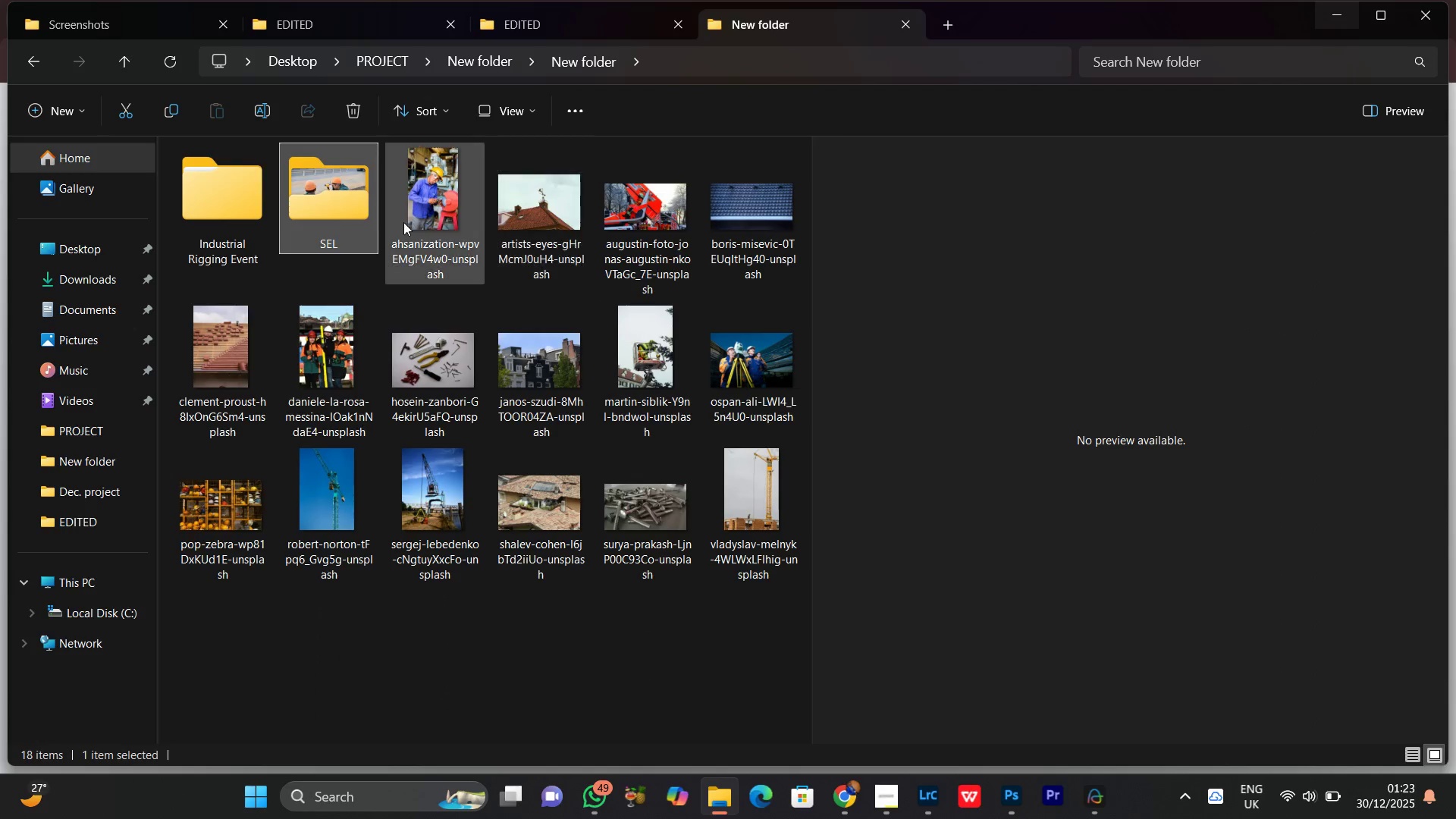 
left_click([401, 169])
 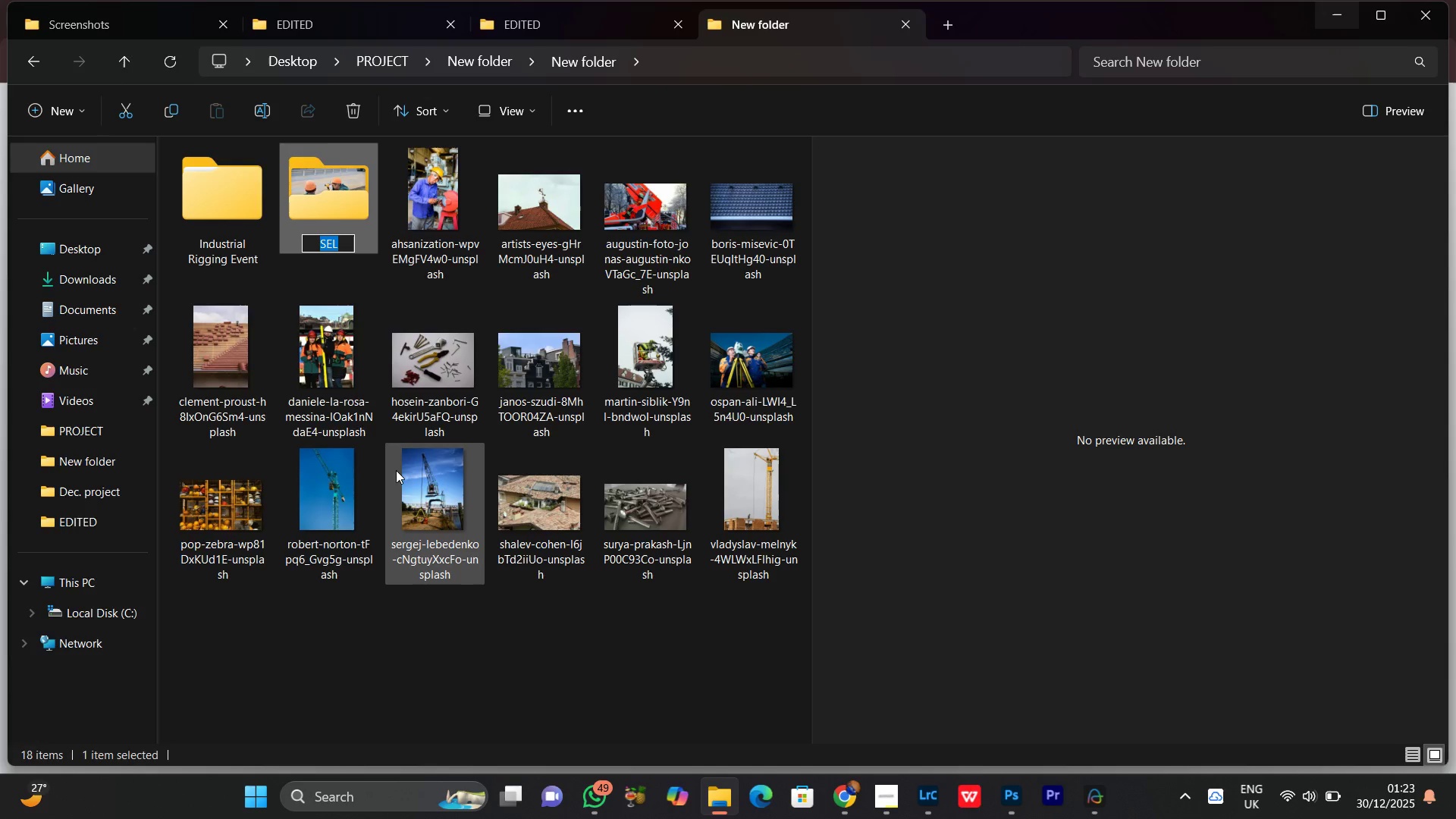 
type(Stock Images)
 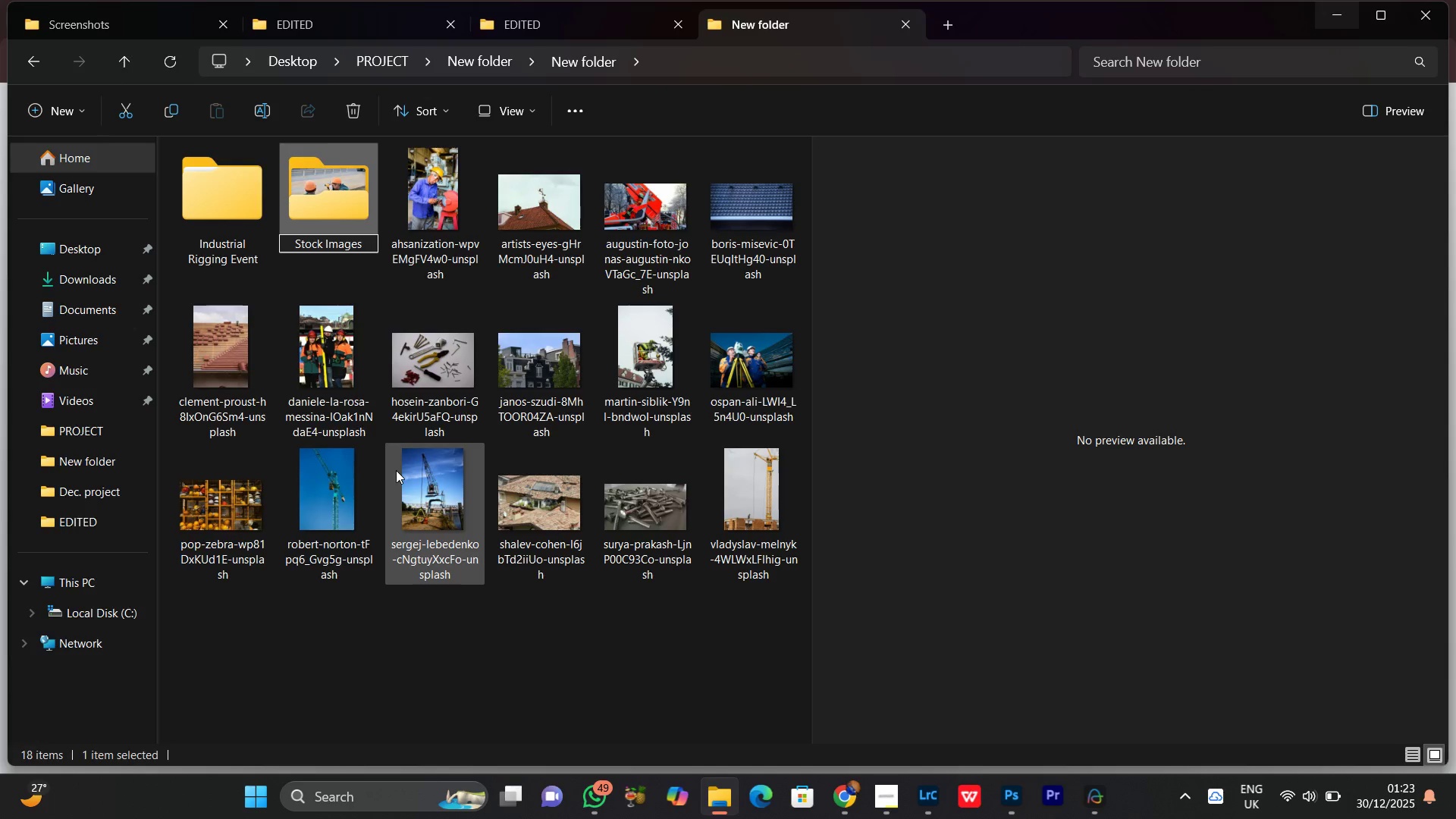 
key(Enter)
 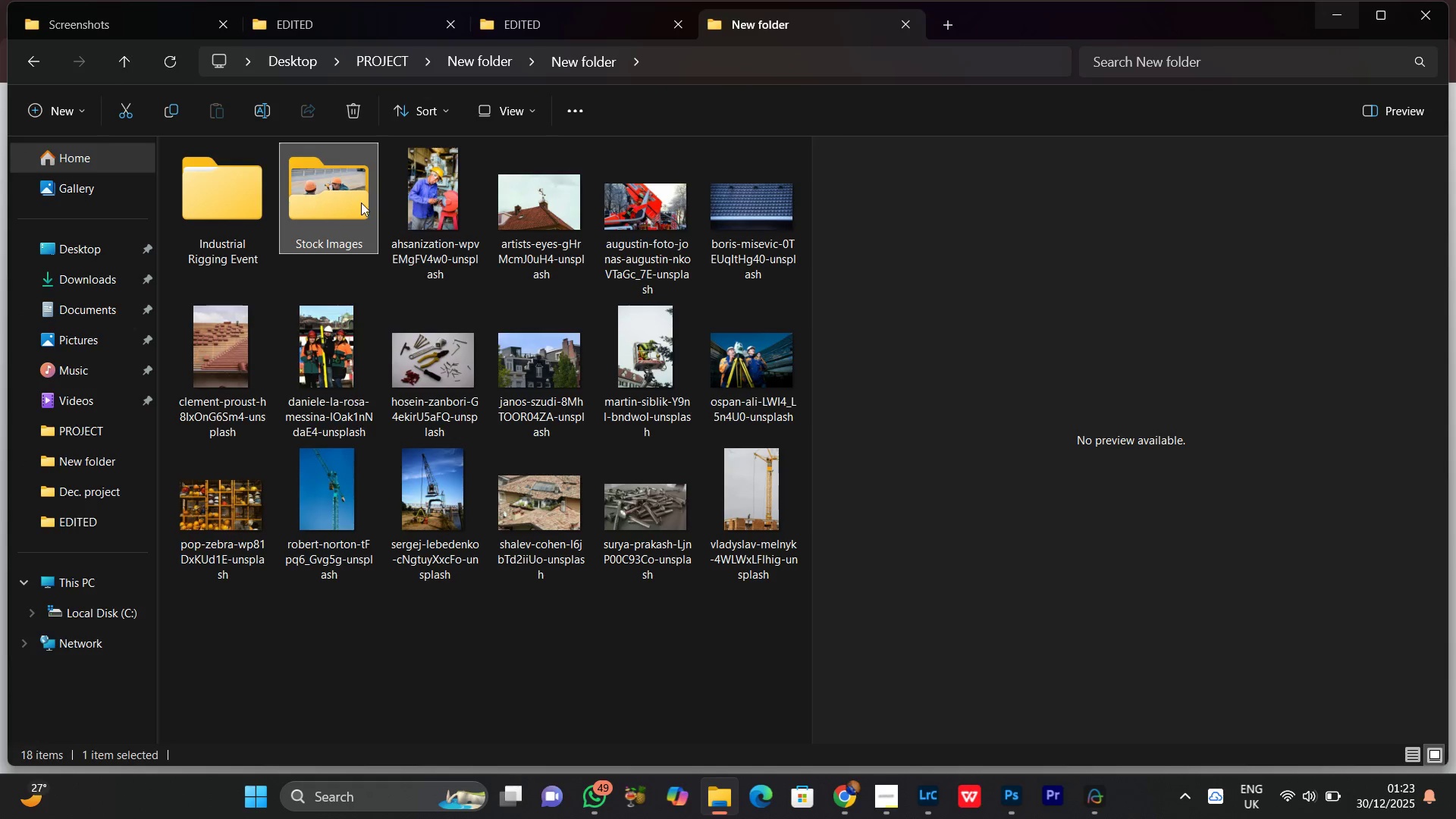 
double_click([362, 204])
 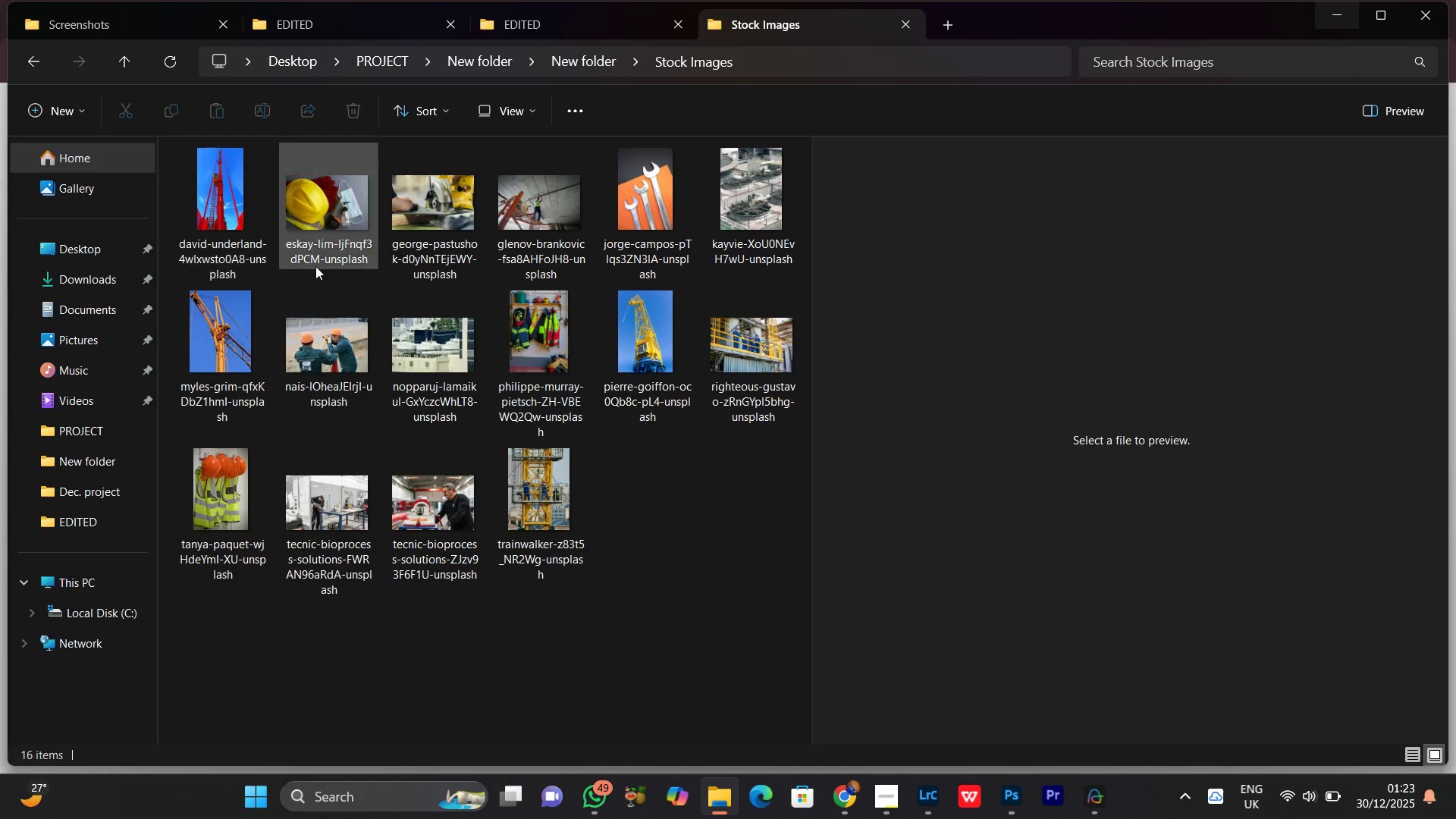 
left_click([265, 235])
 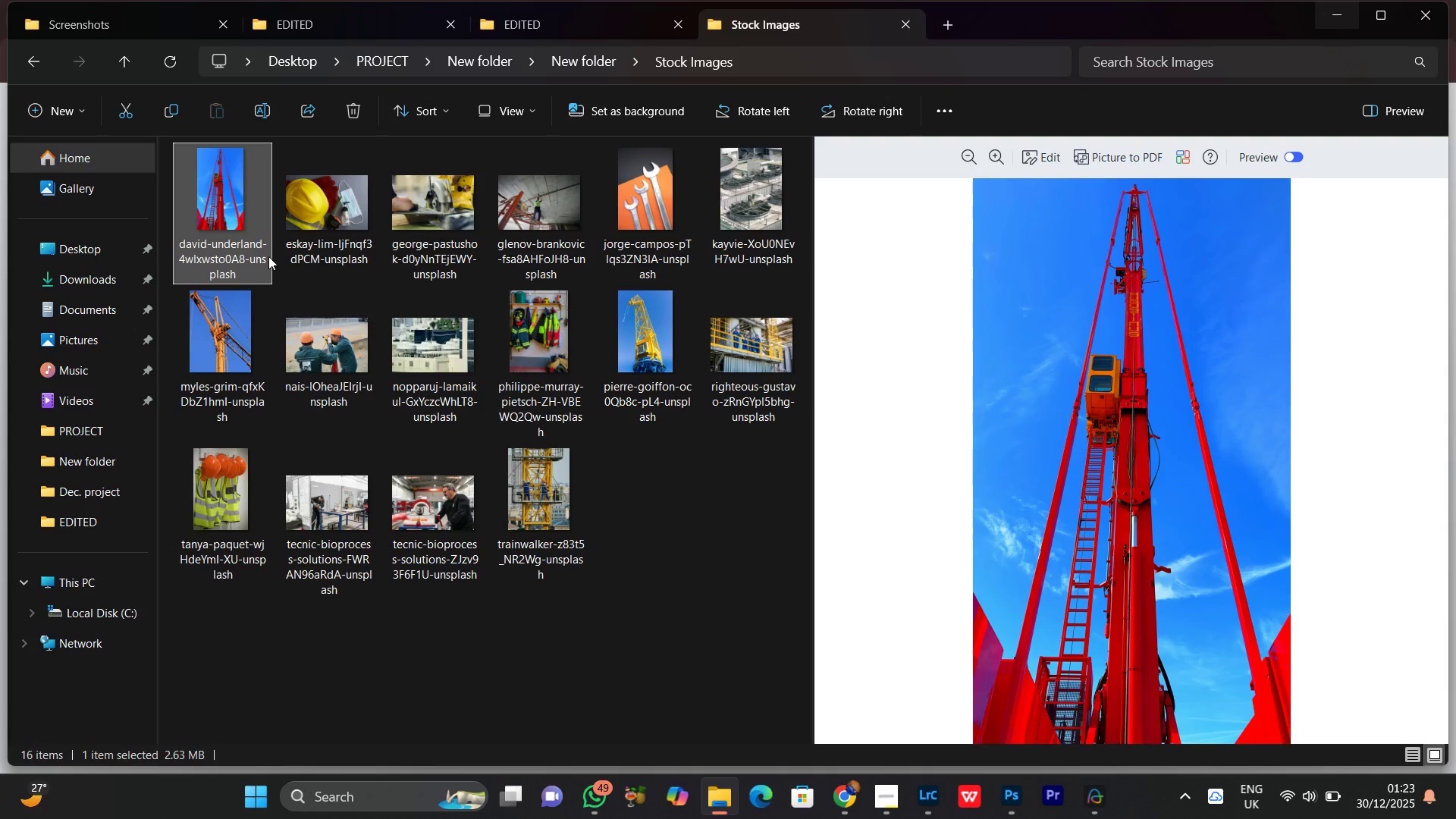 
key(Delete)
 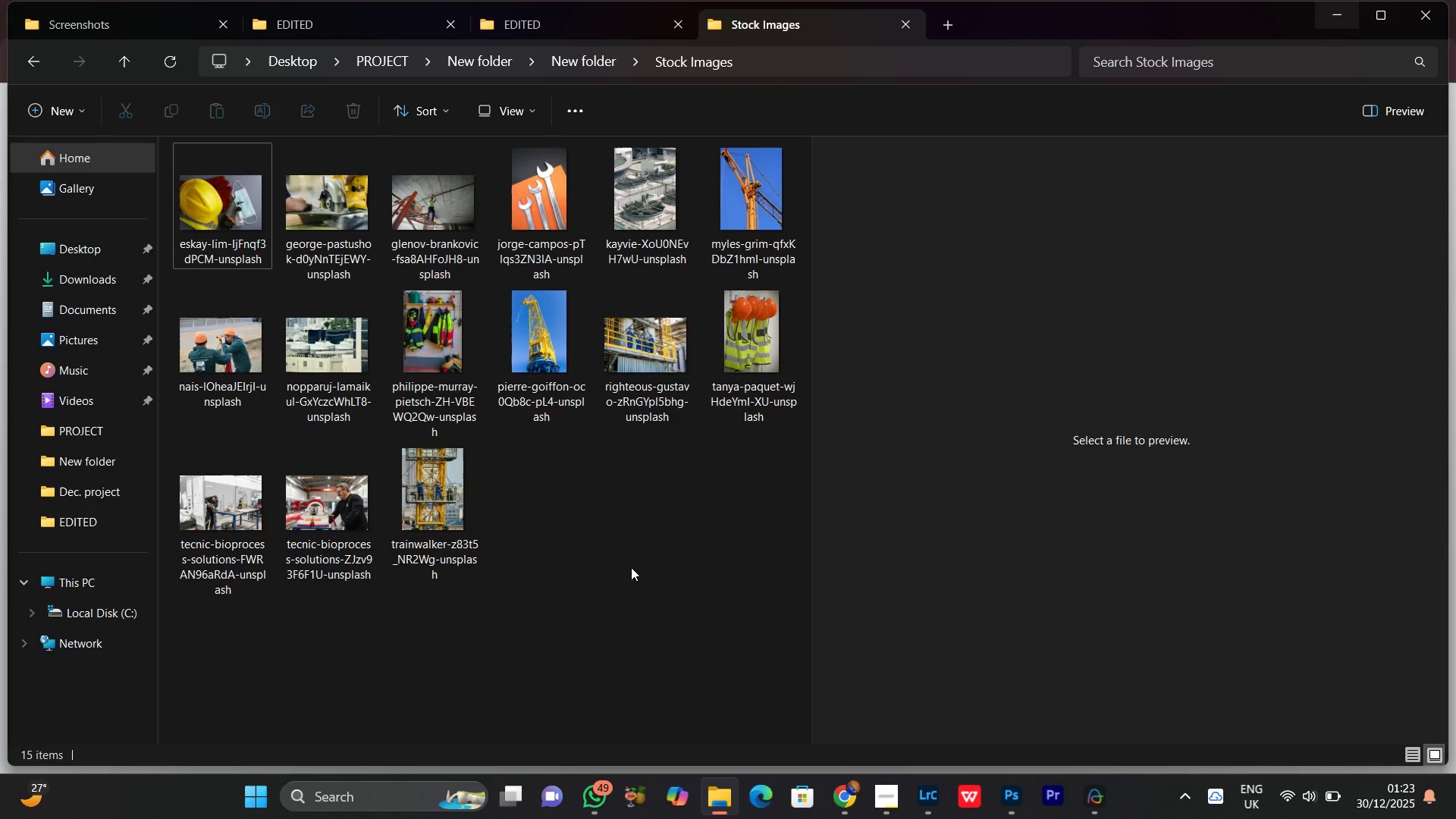 
left_click([632, 567])
 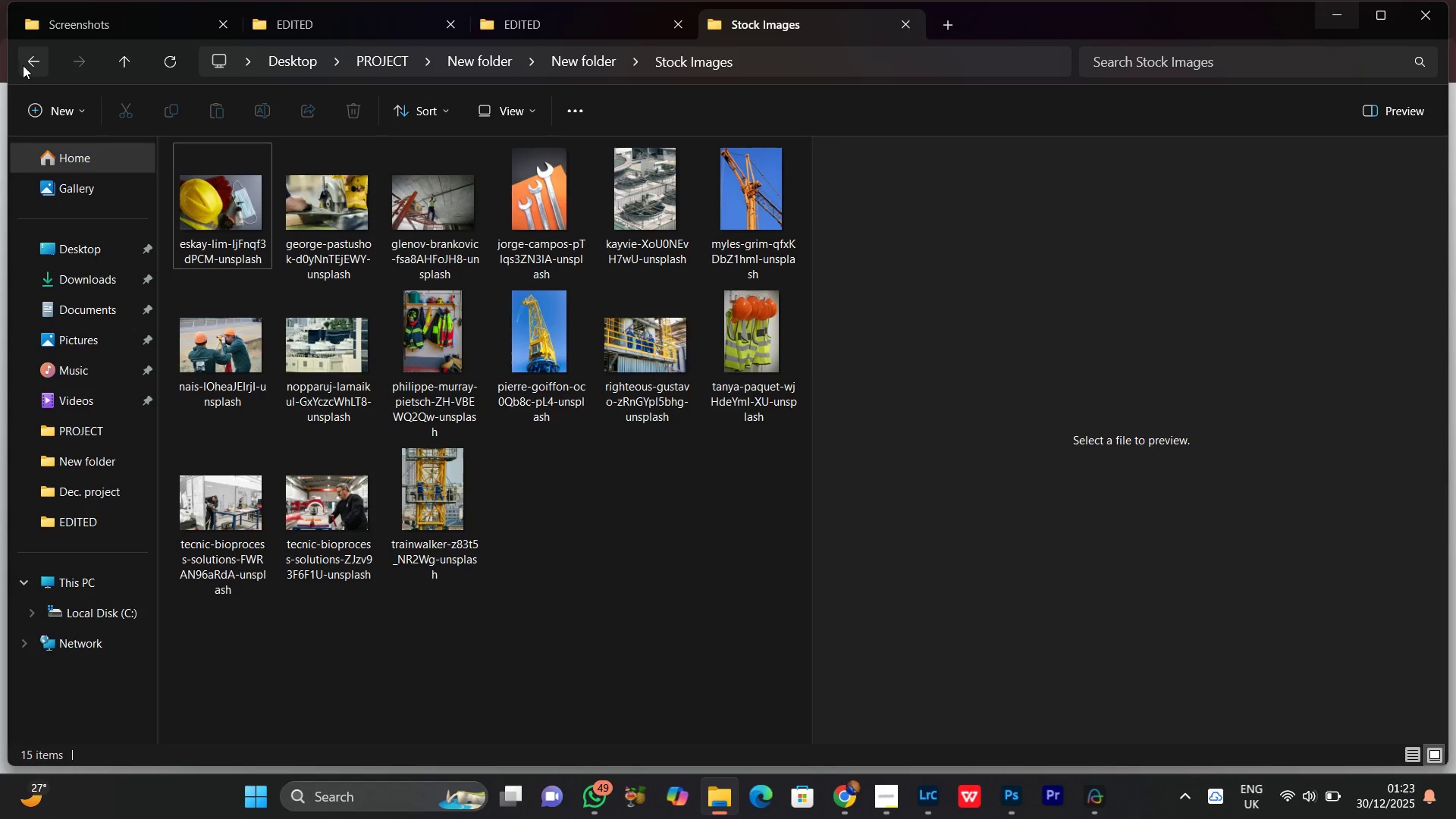 
left_click([25, 62])
 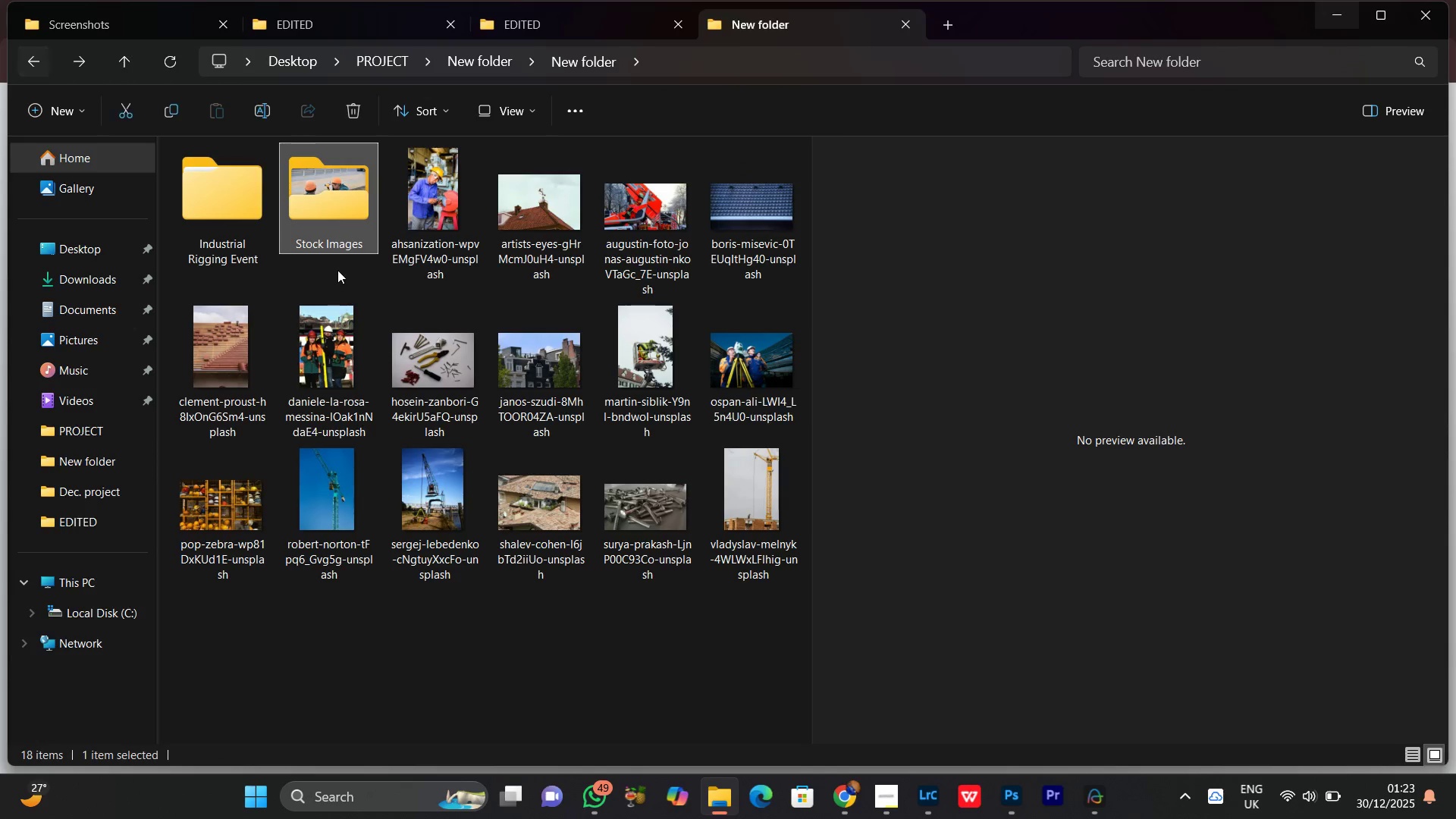 
left_click_drag(start_coordinate=[337, 212], to_coordinate=[240, 226])
 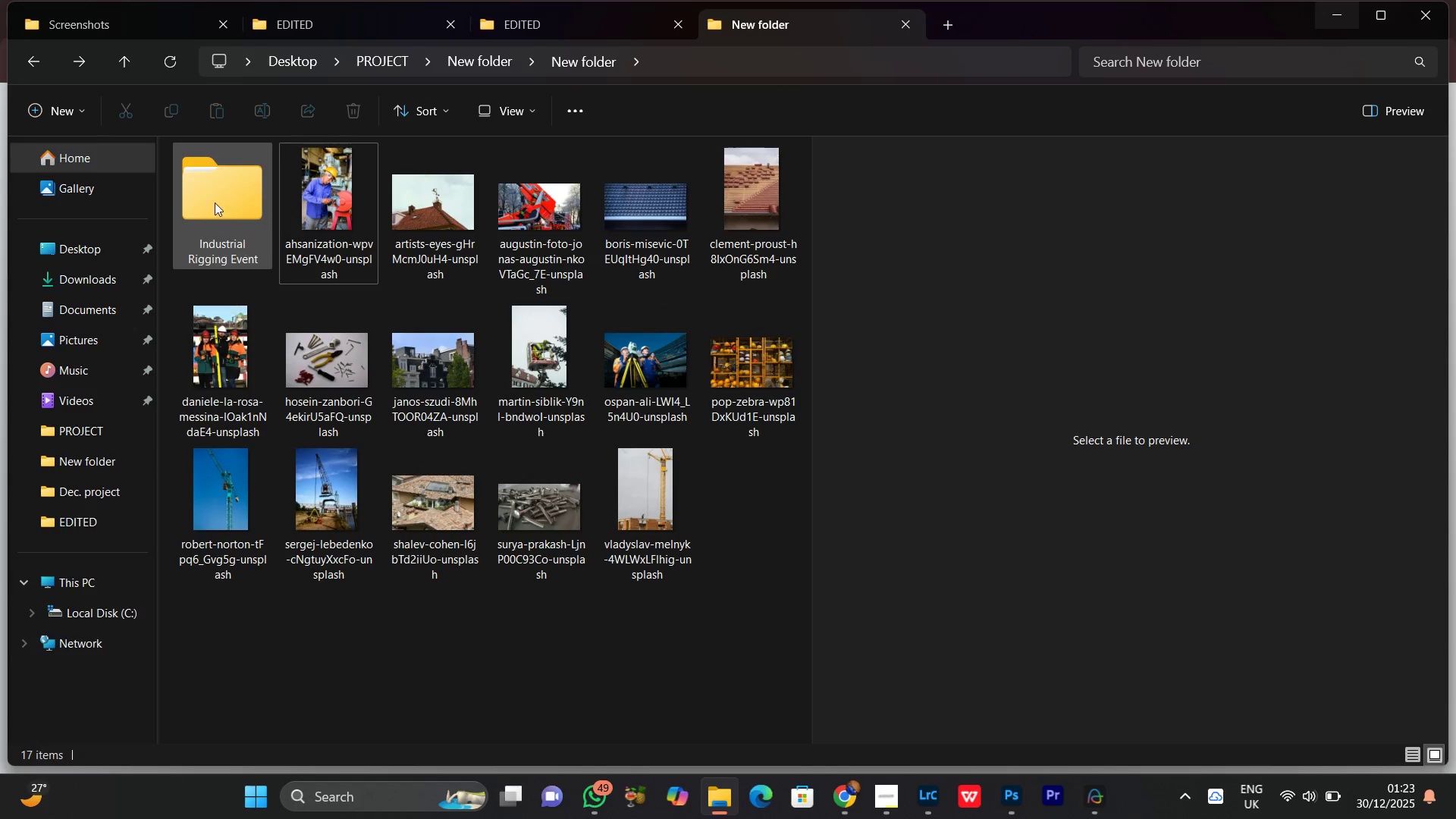 
double_click([213, 202])
 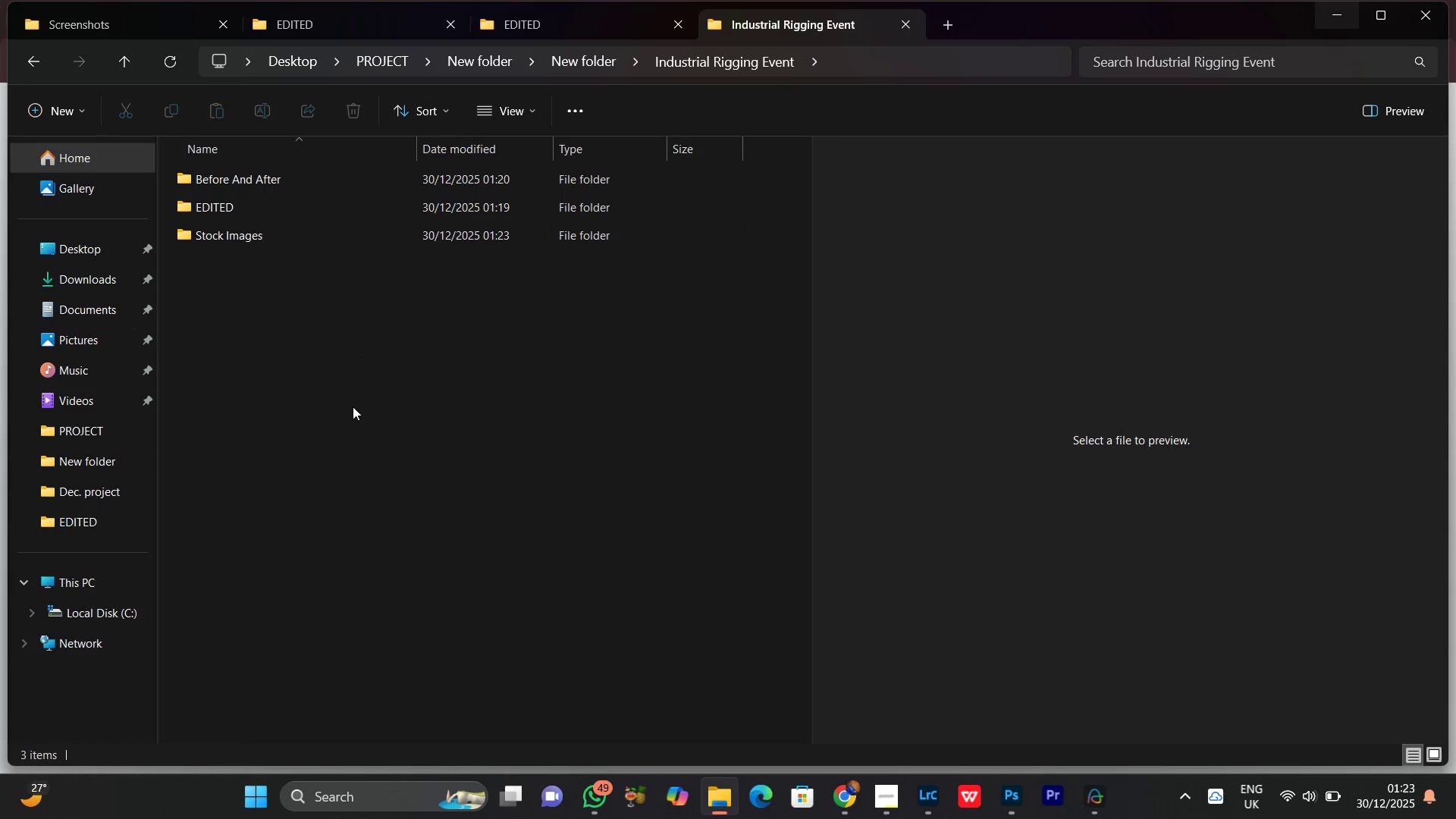 
left_click([350, 392])
 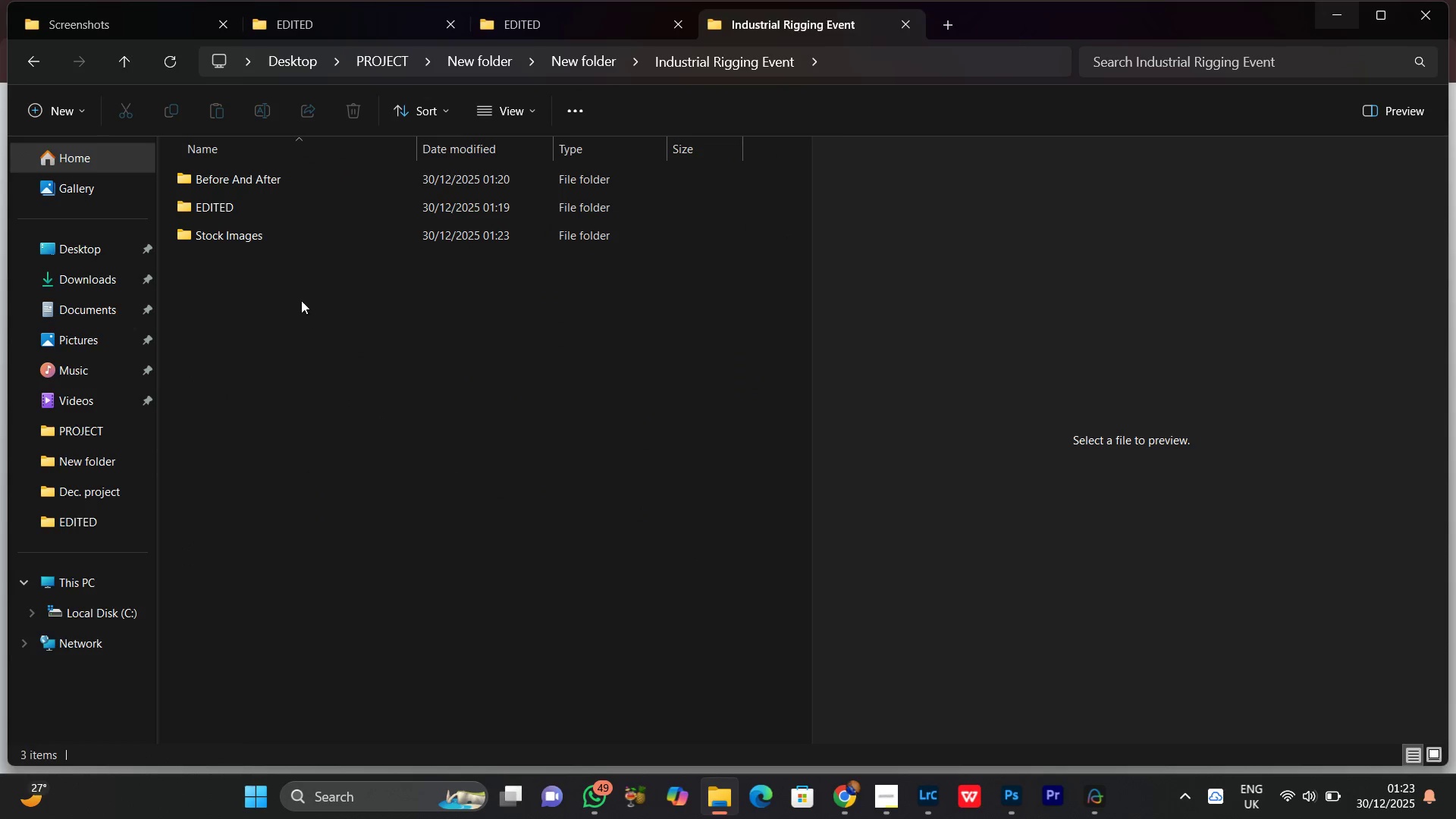 
right_click([301, 300])
 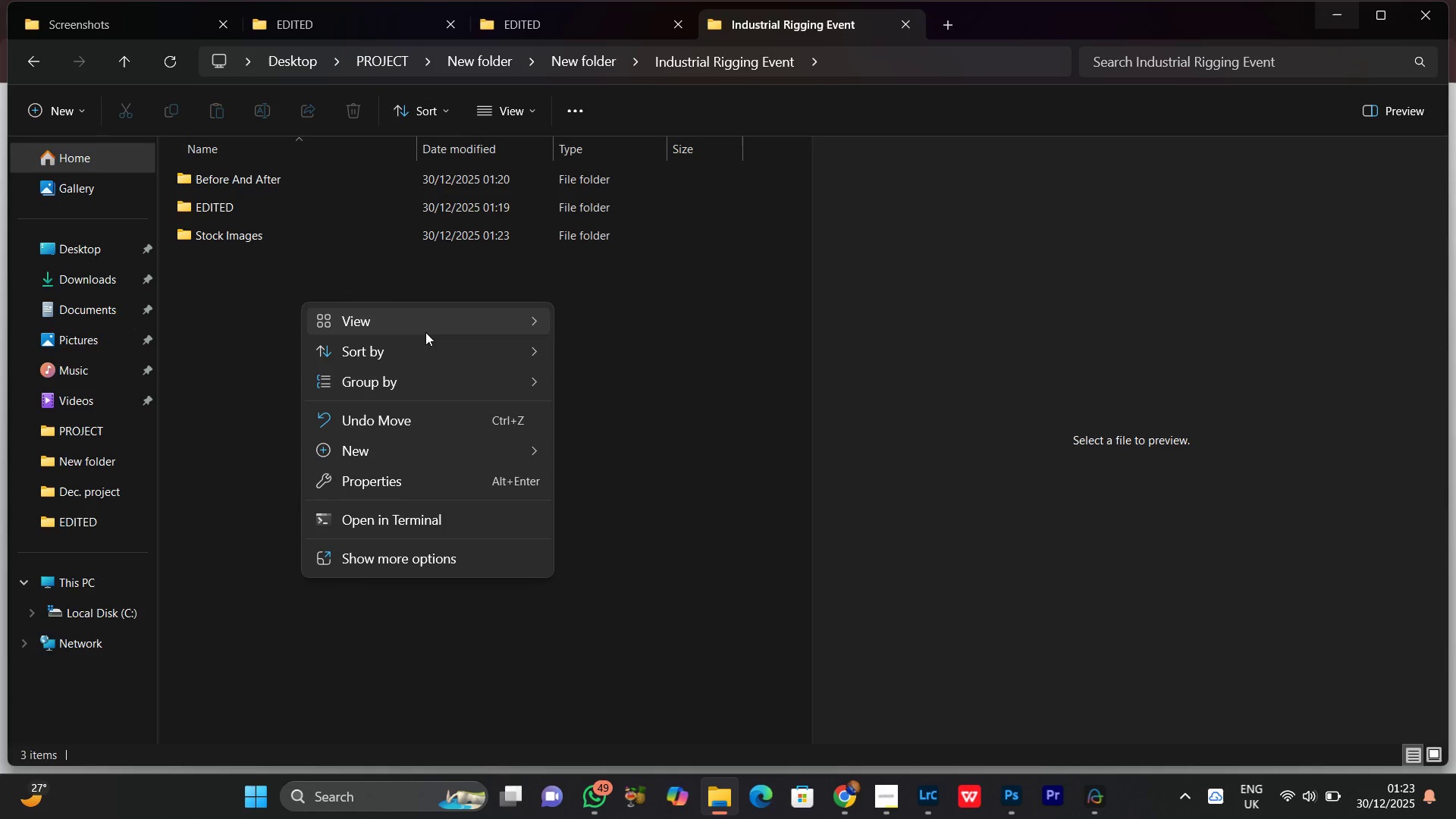 
left_click([425, 328])
 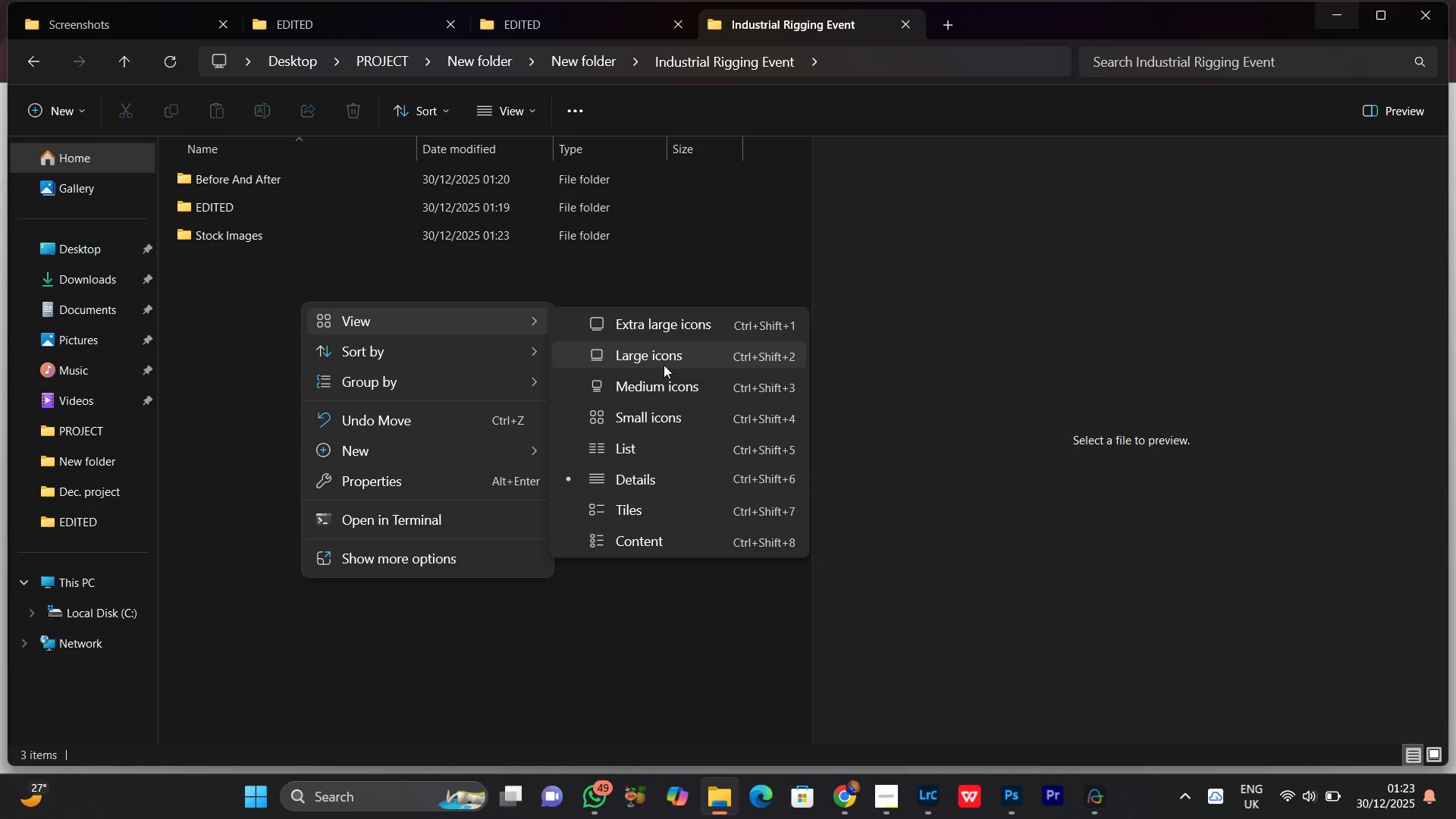 
left_click([664, 365])
 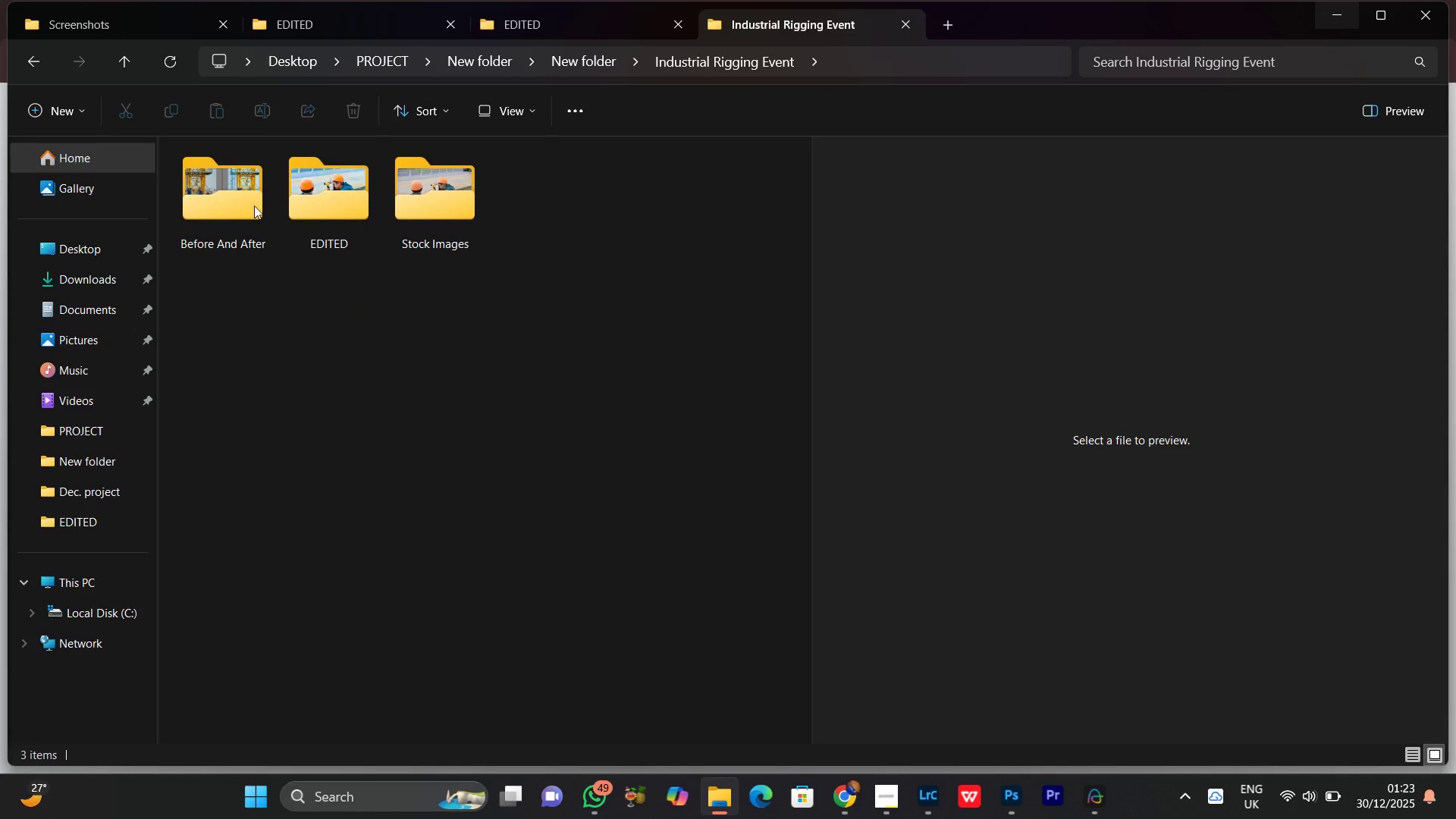 
double_click([237, 199])
 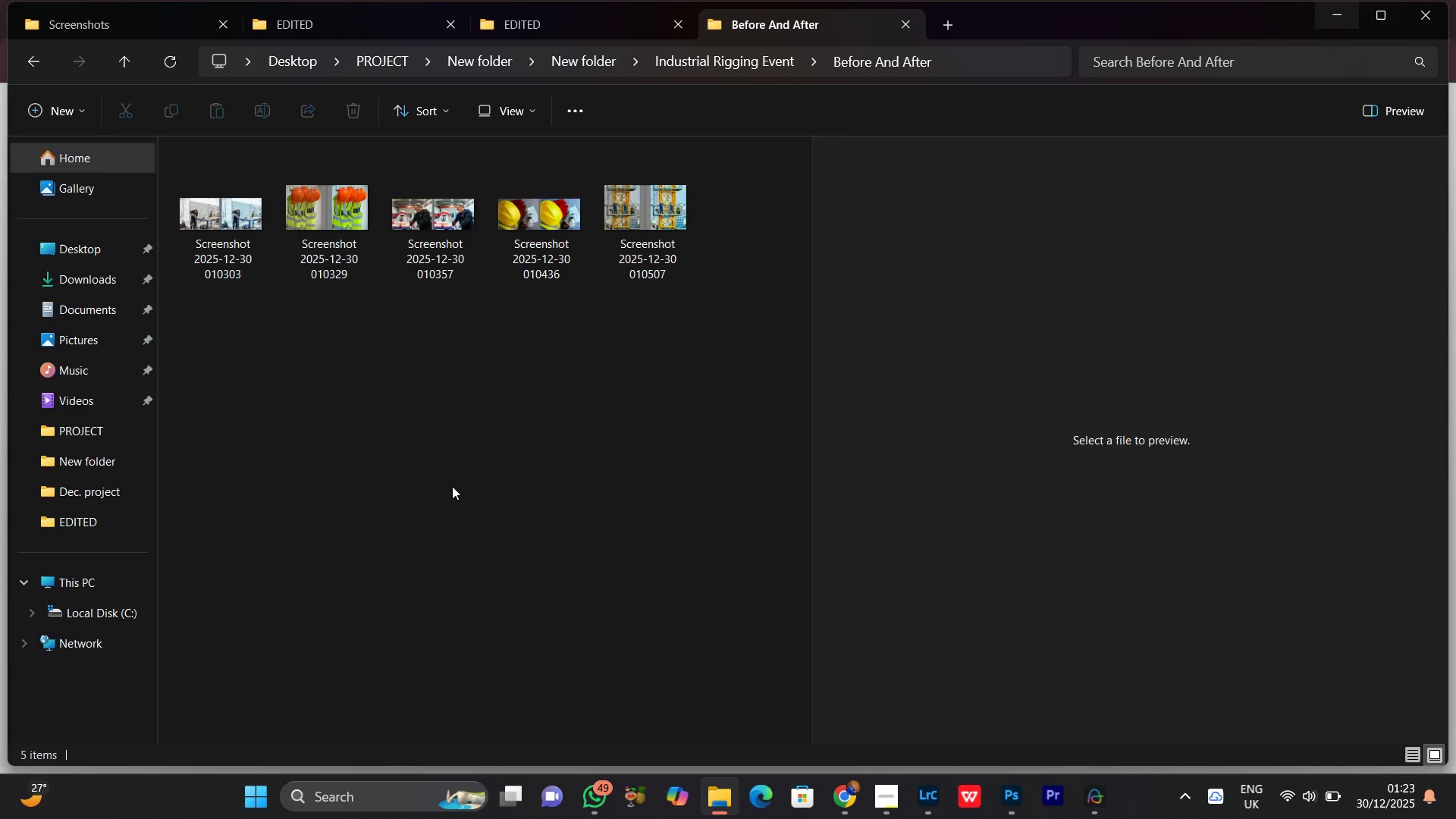 
scroll: coordinate [505, 493], scroll_direction: down, amount: 3.0
 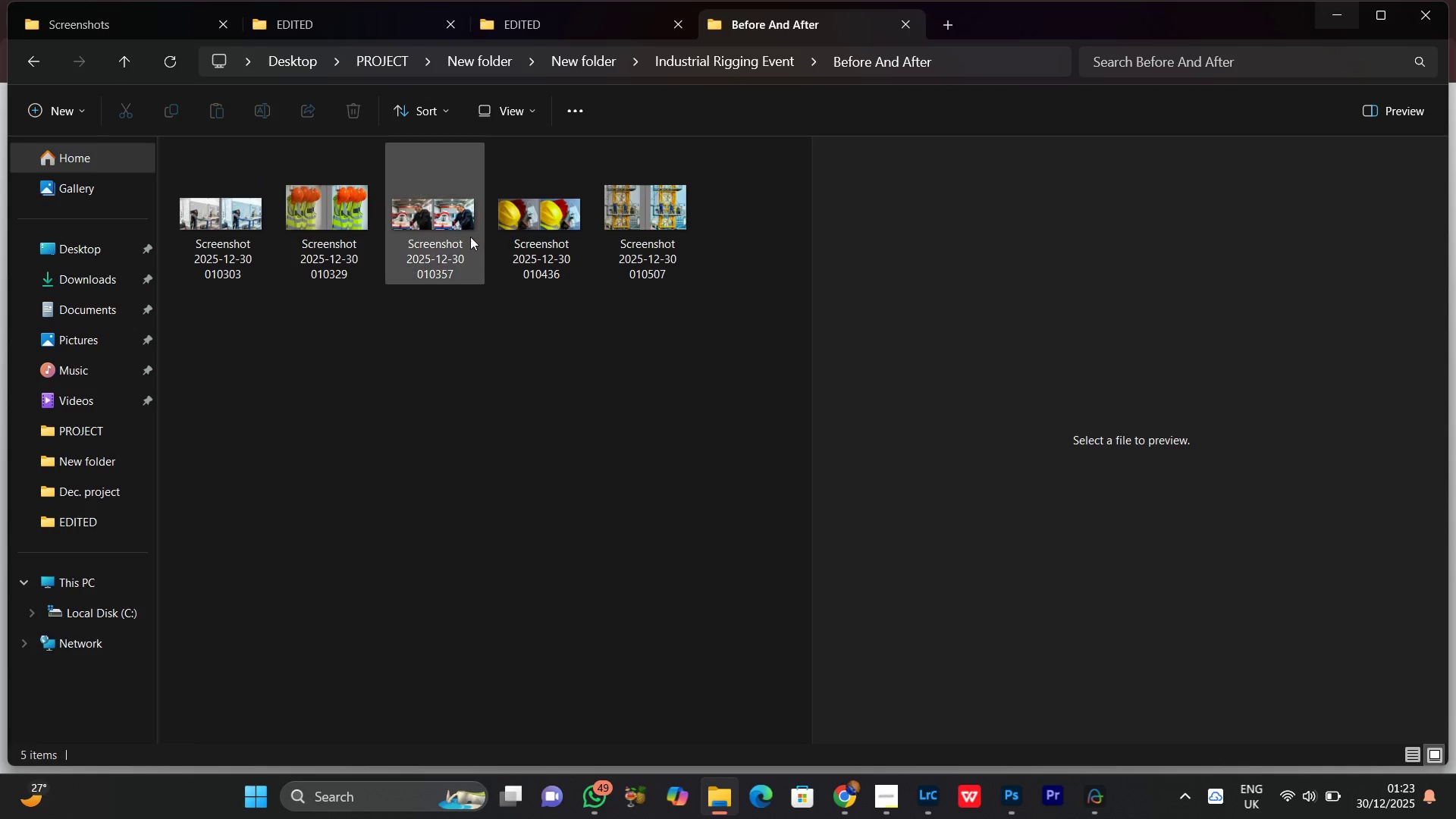 
left_click([470, 237])
 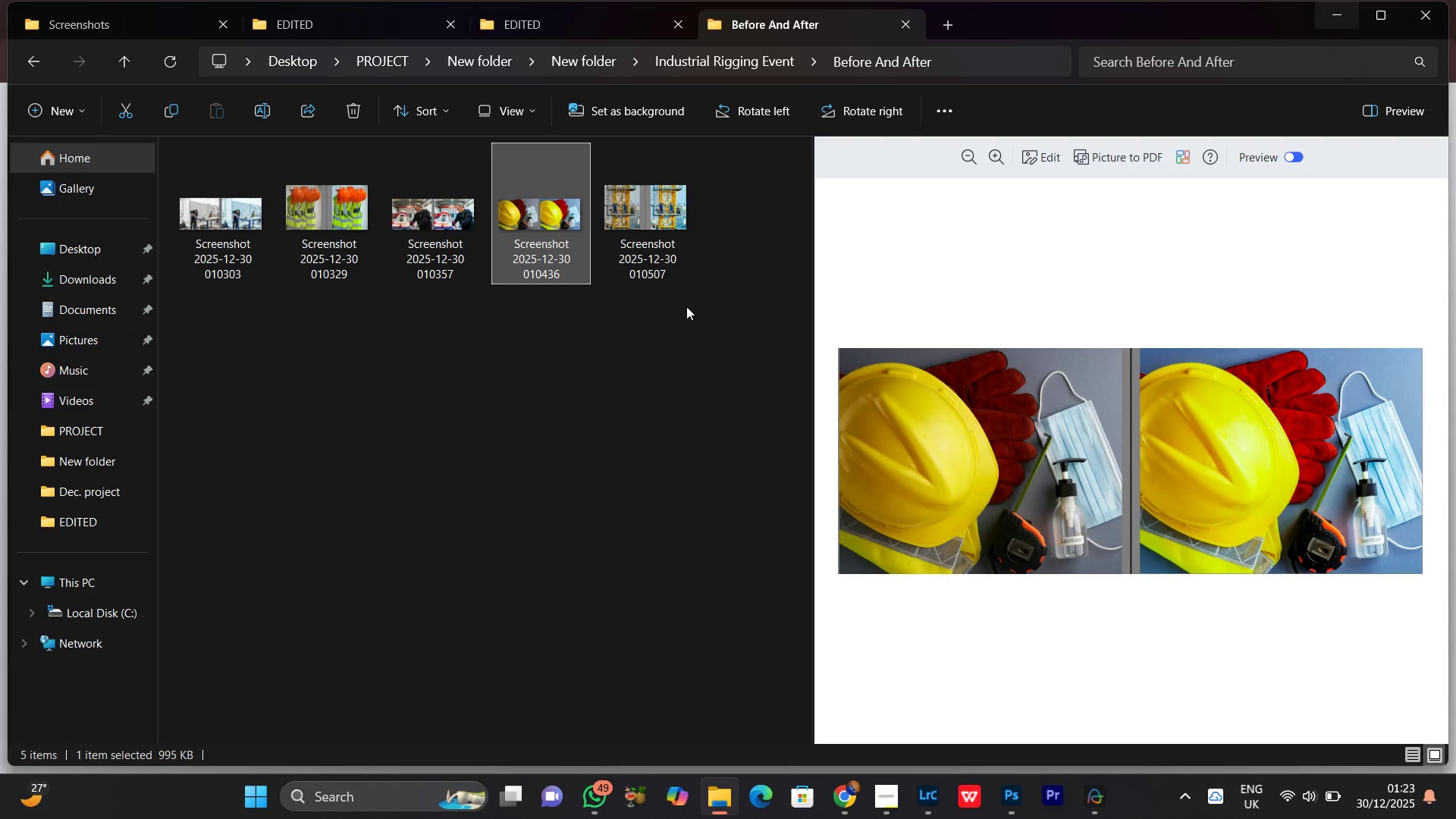 
left_click([627, 187])
 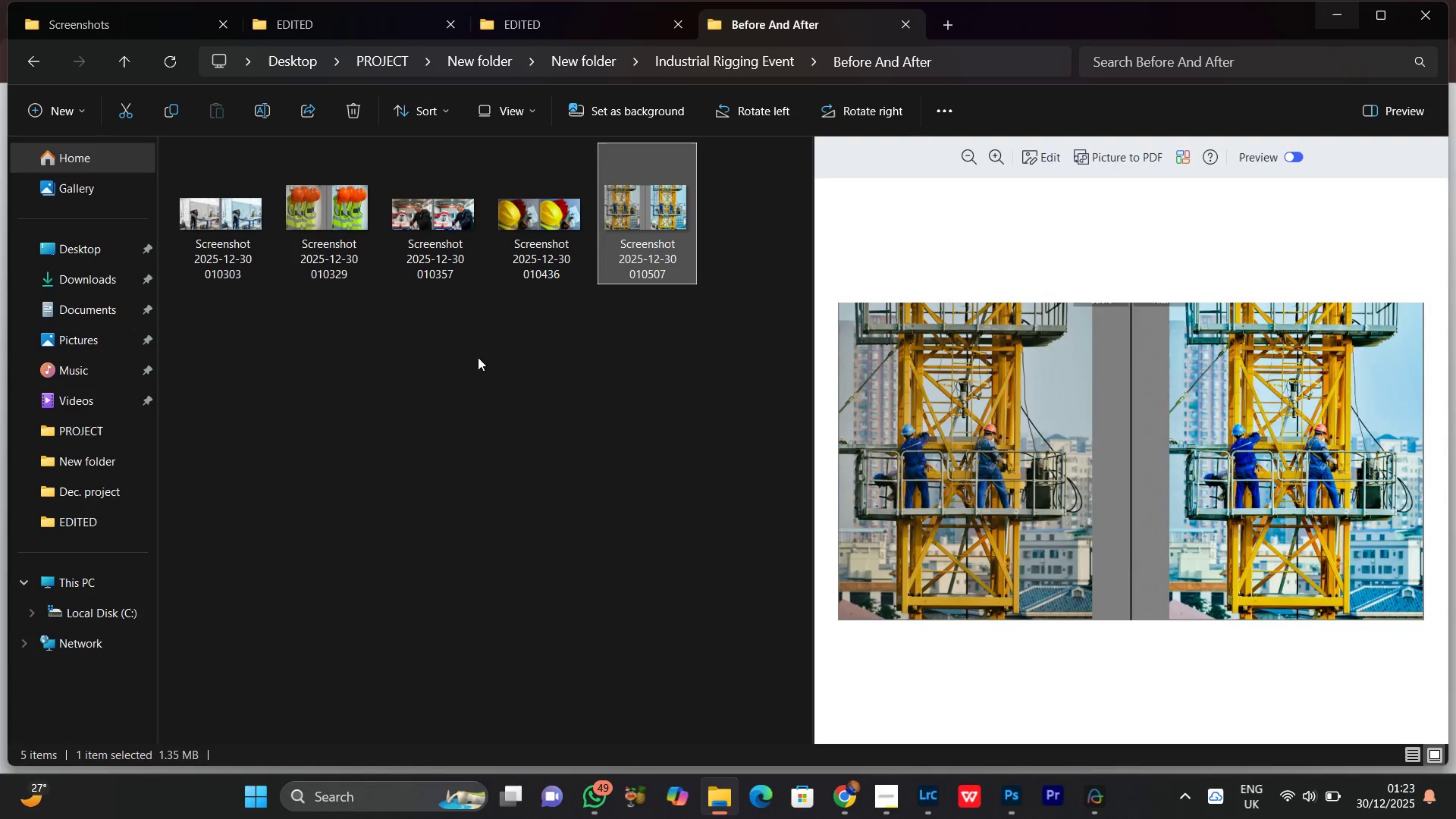 
left_click([478, 357])
 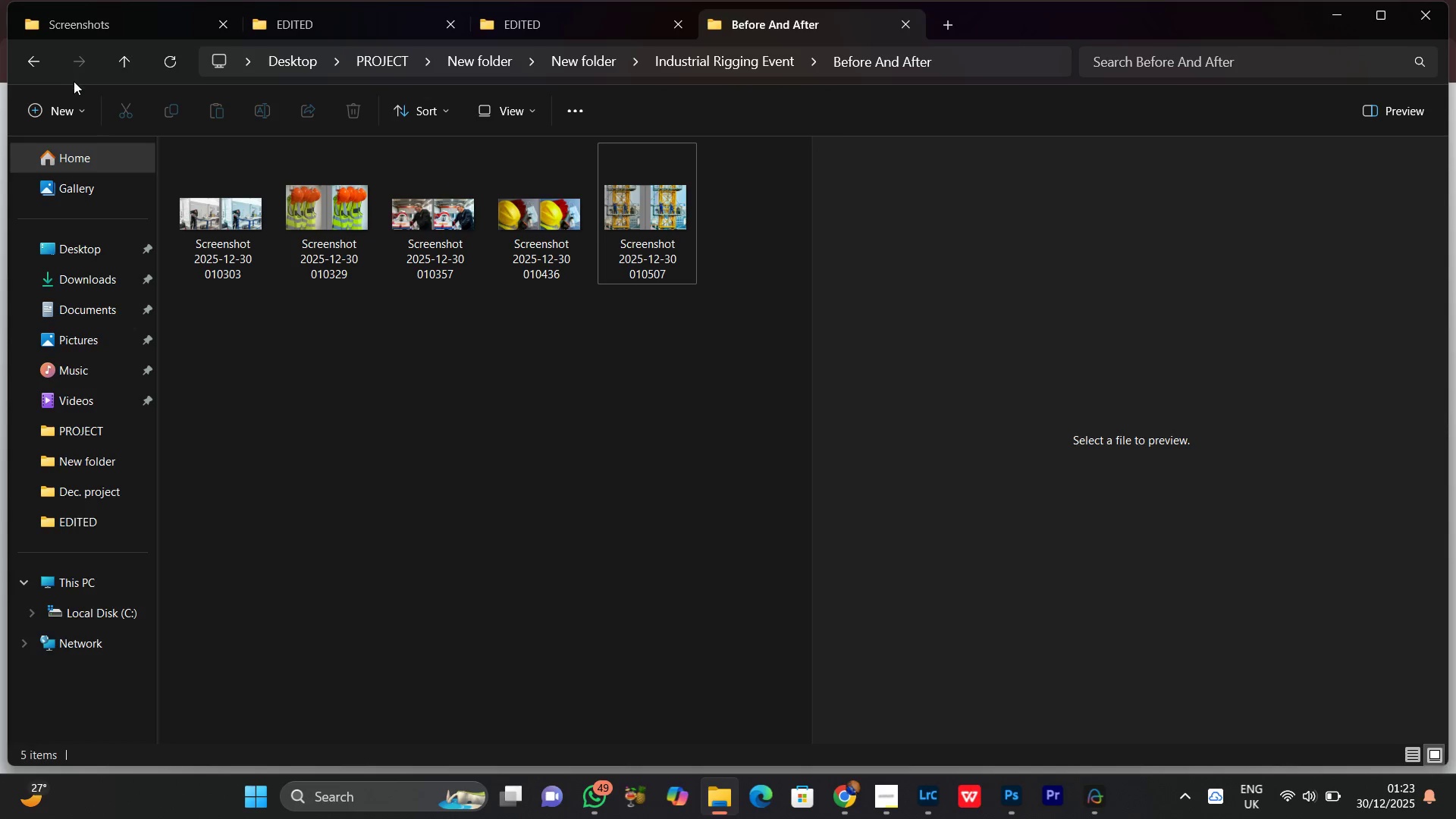 
left_click([42, 68])
 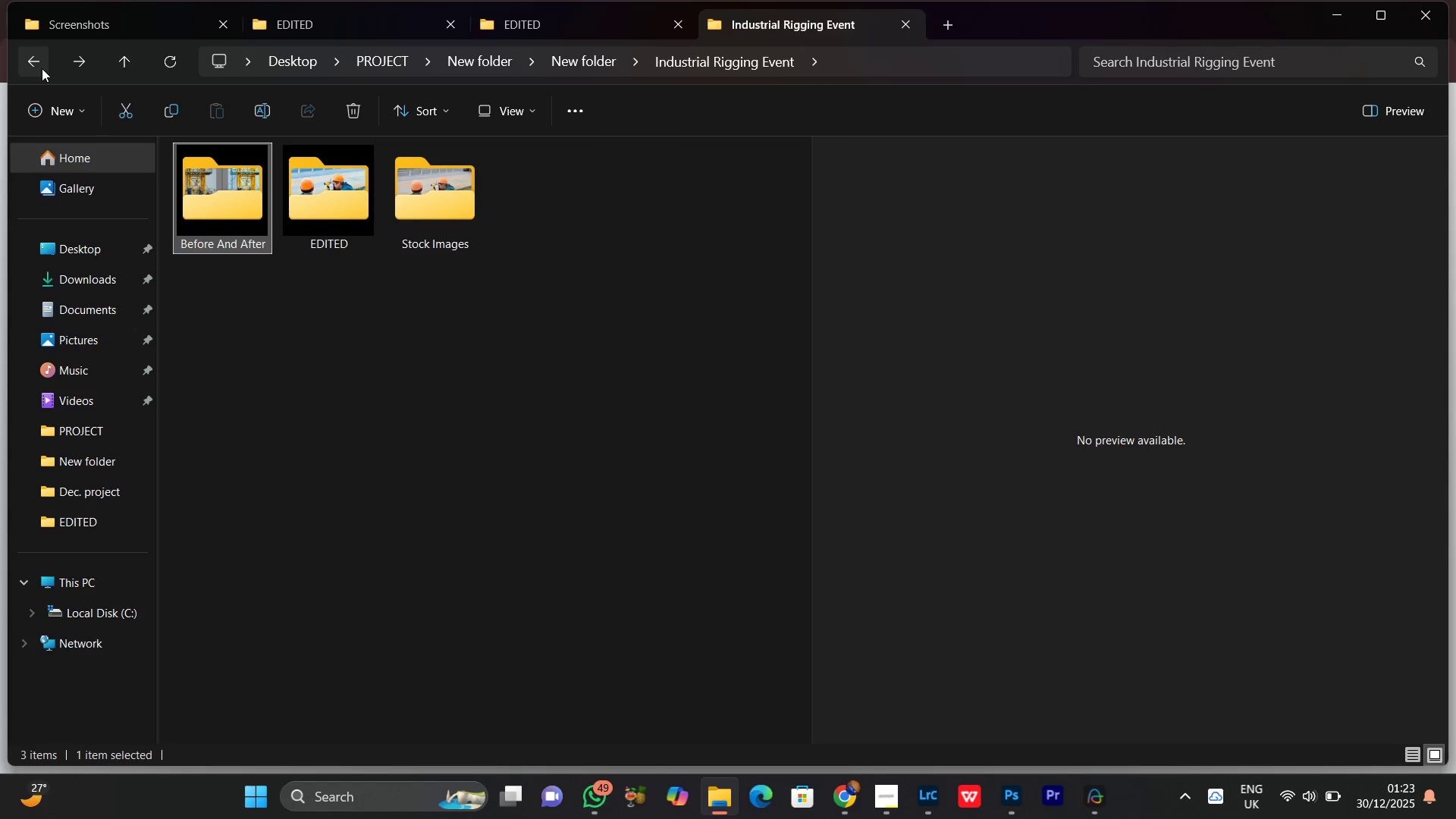 
left_click([42, 68])
 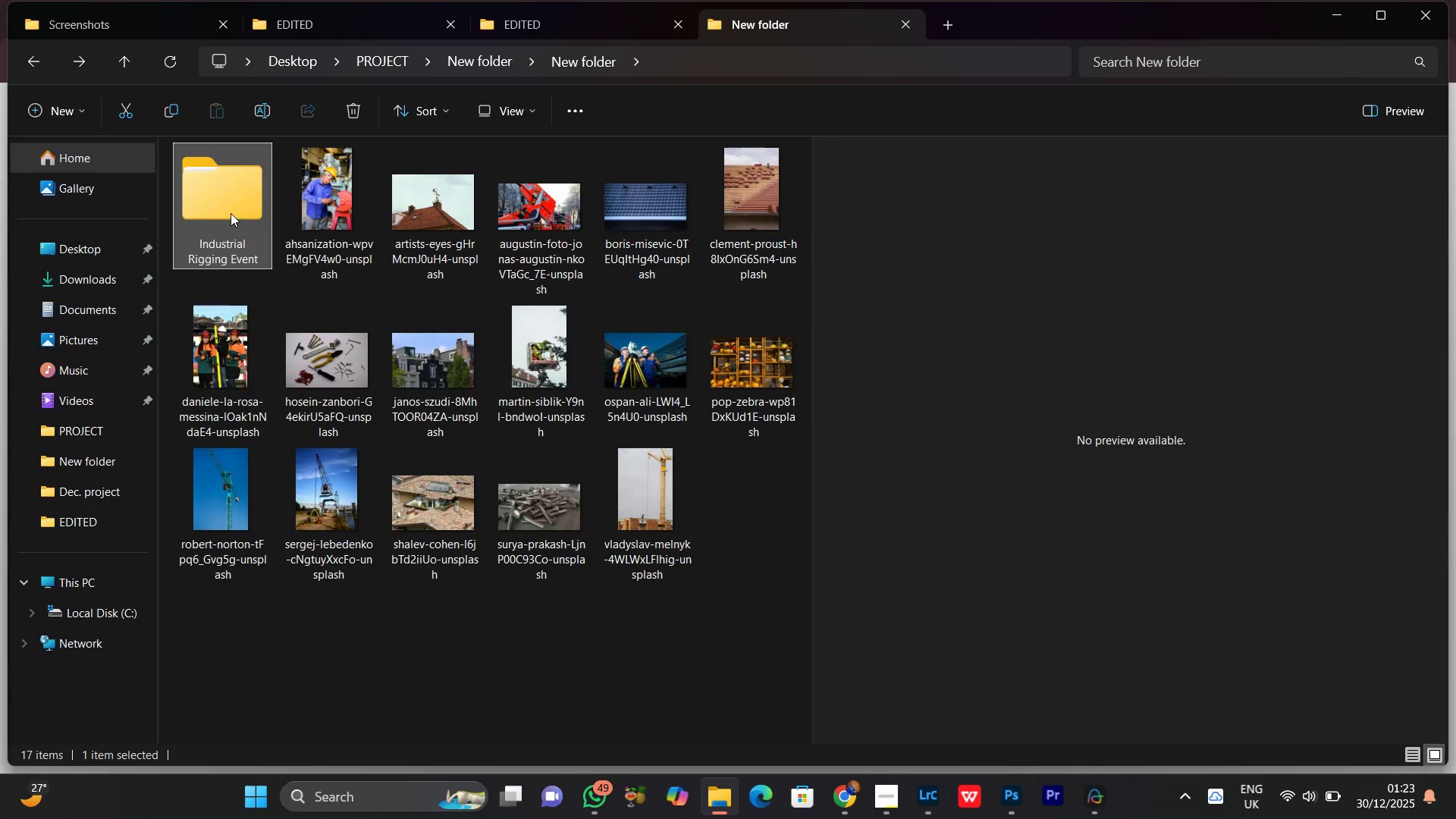 
right_click([225, 206])
 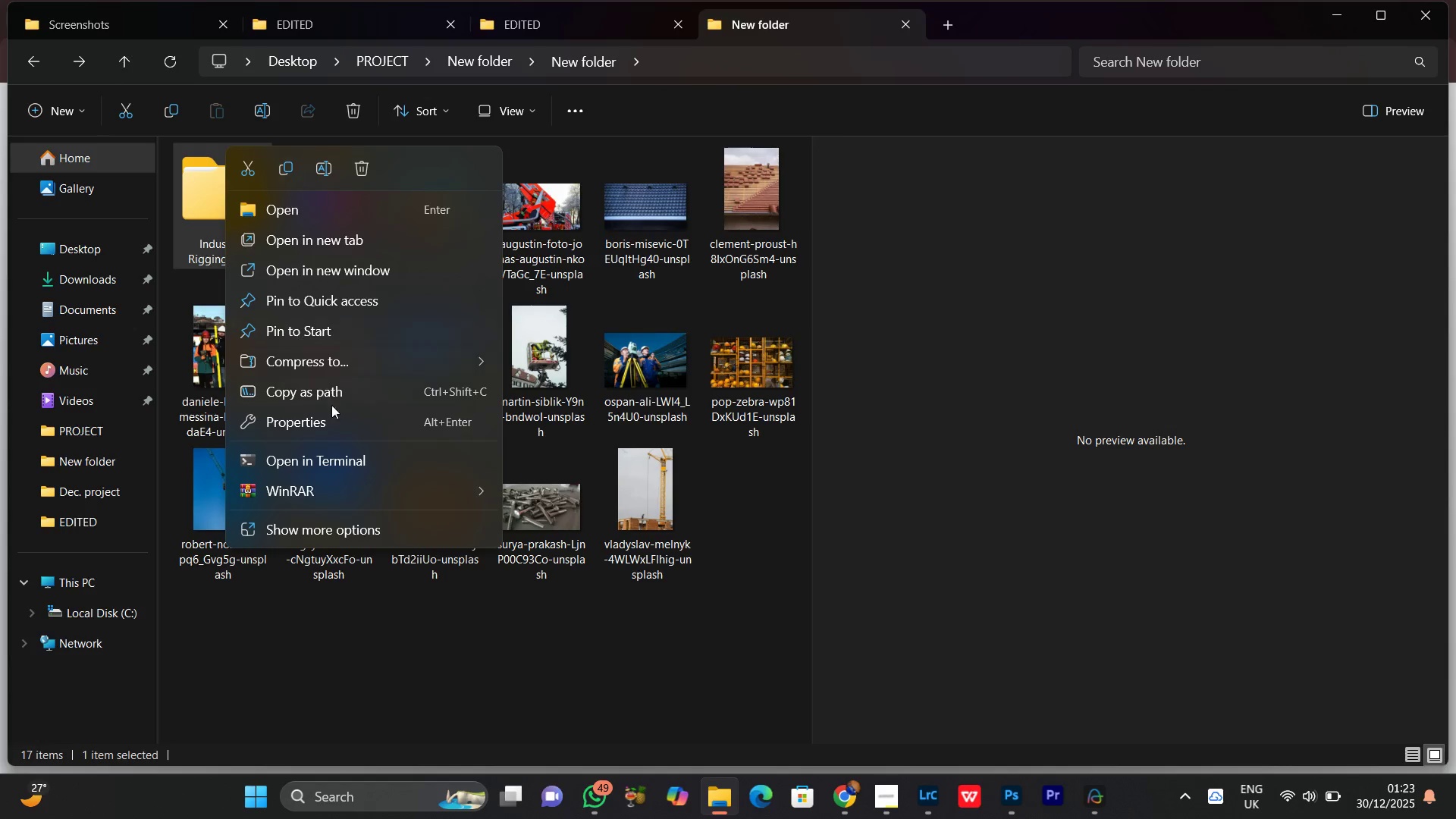 
left_click([352, 490])
 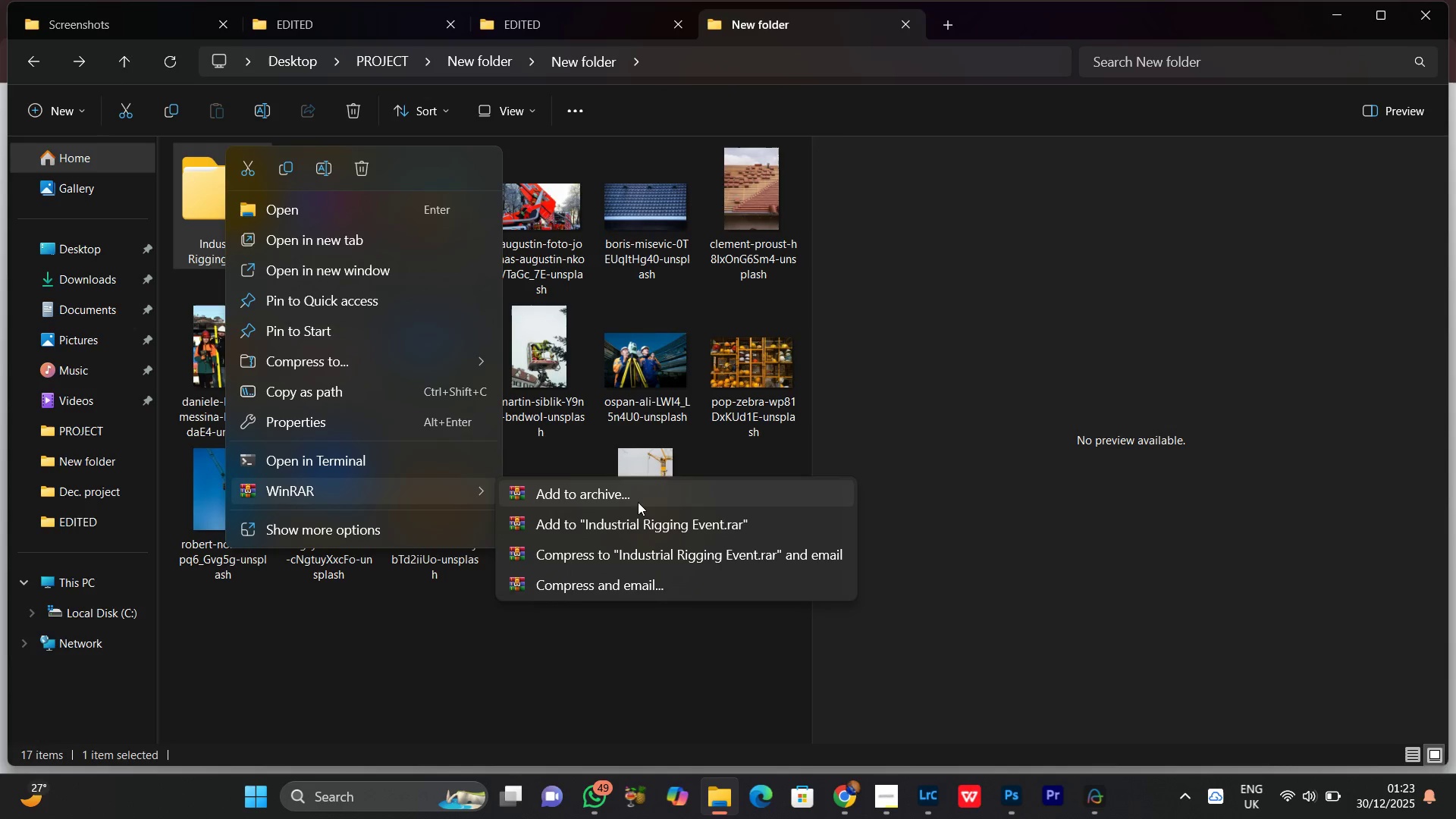 
left_click([642, 502])
 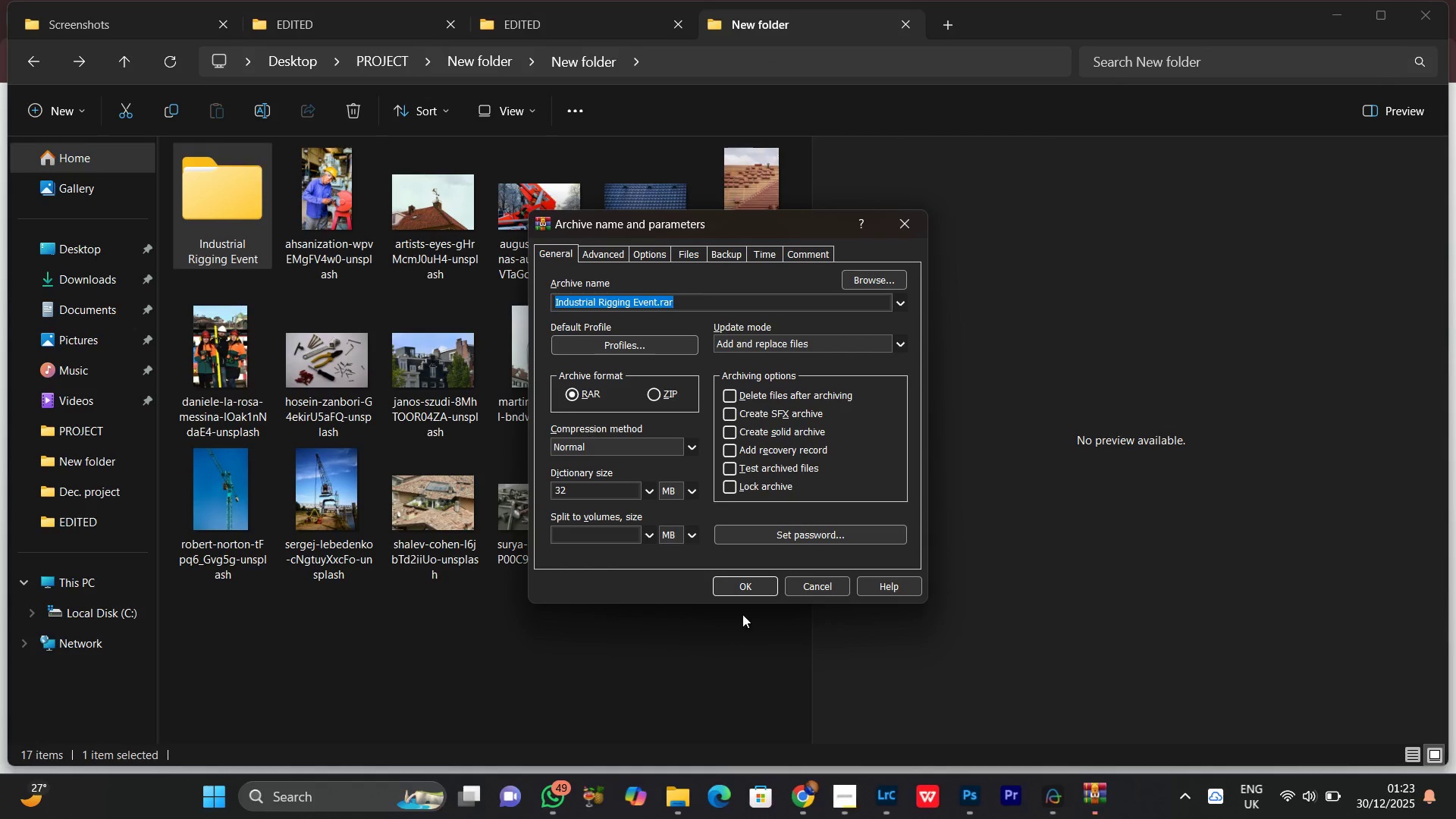 
left_click([753, 589])
 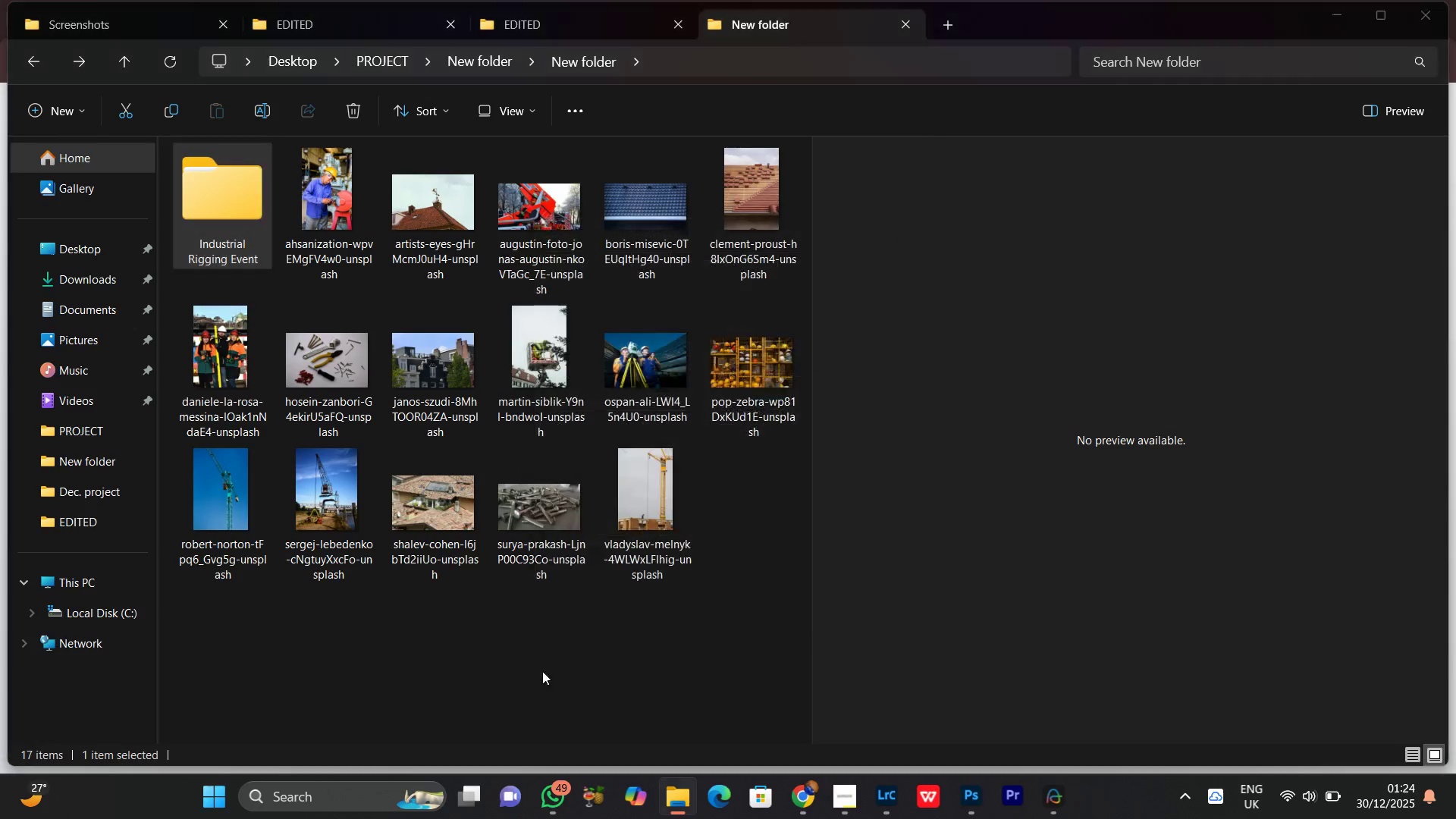 
mouse_move([495, 645])
 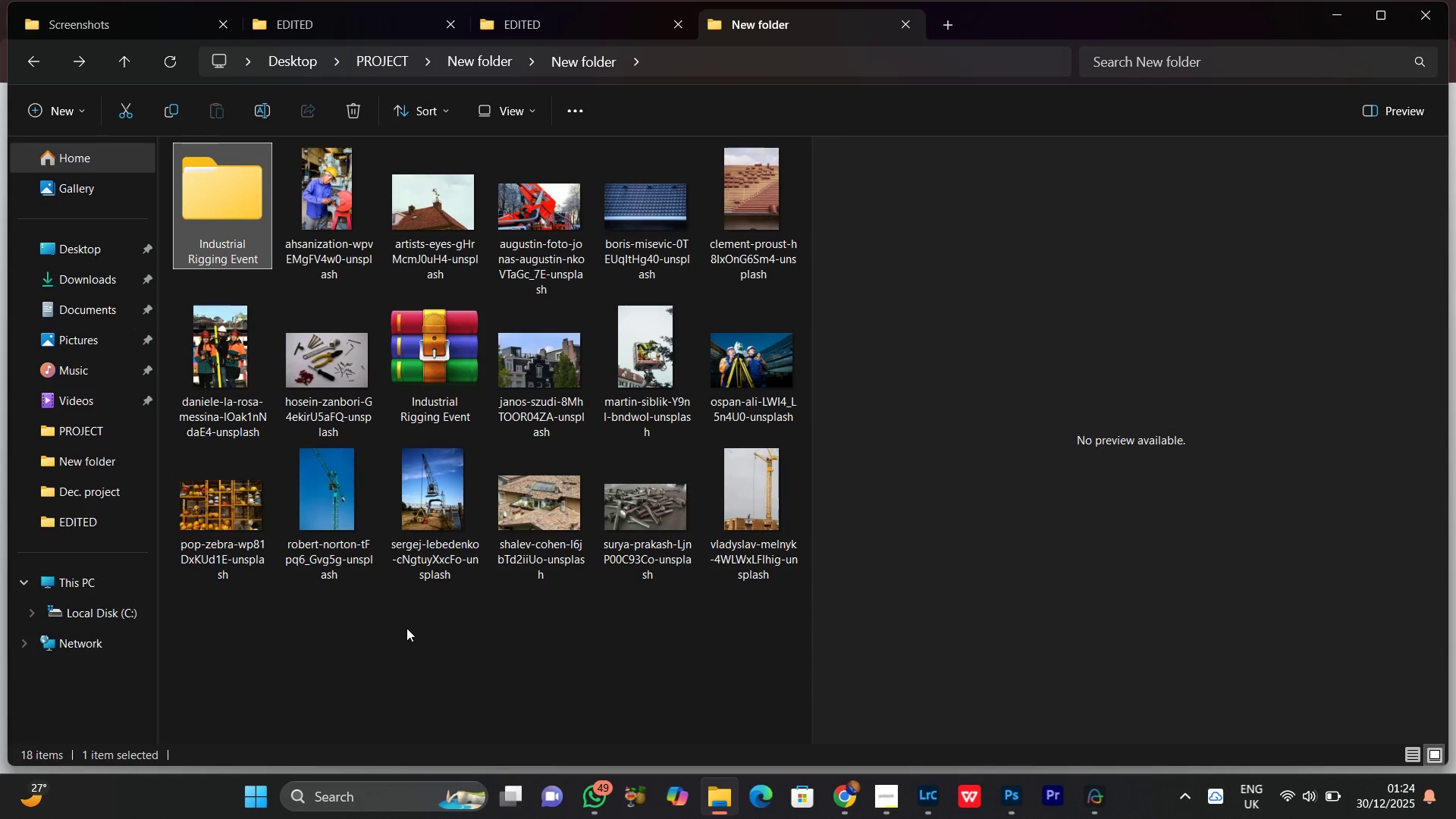 
left_click([433, 347])
 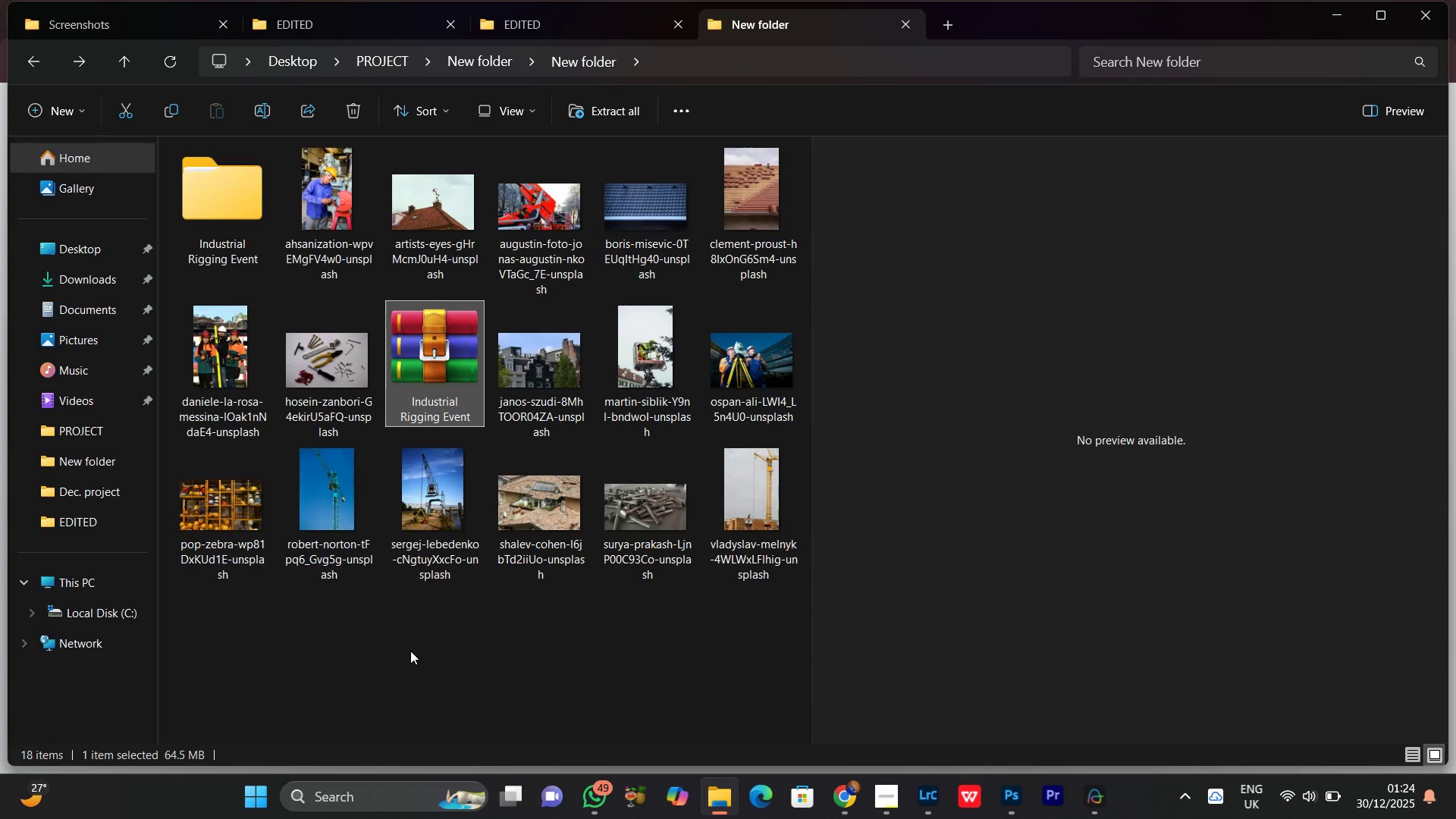 
left_click([410, 651])
 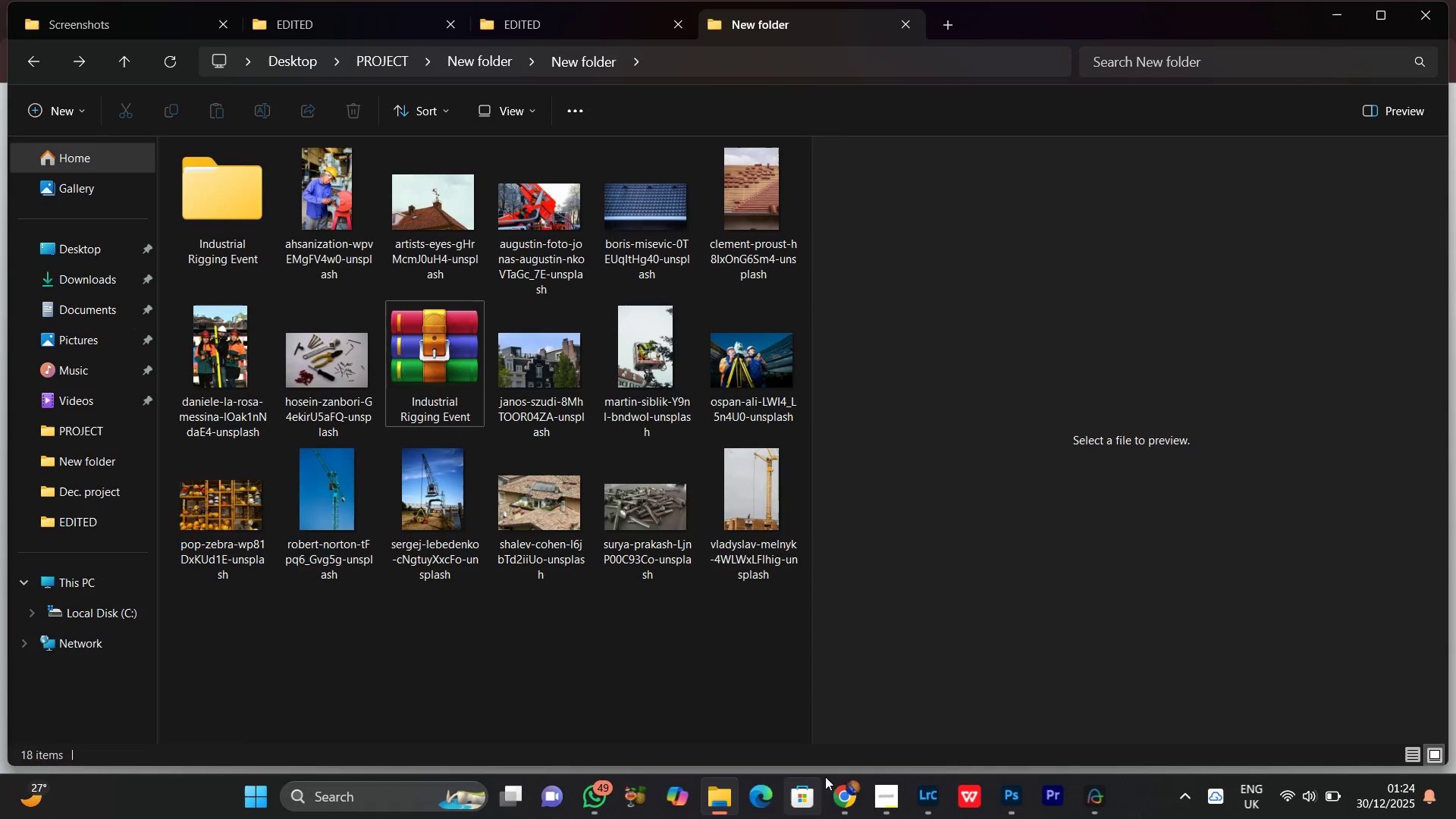 
left_click([830, 789])
 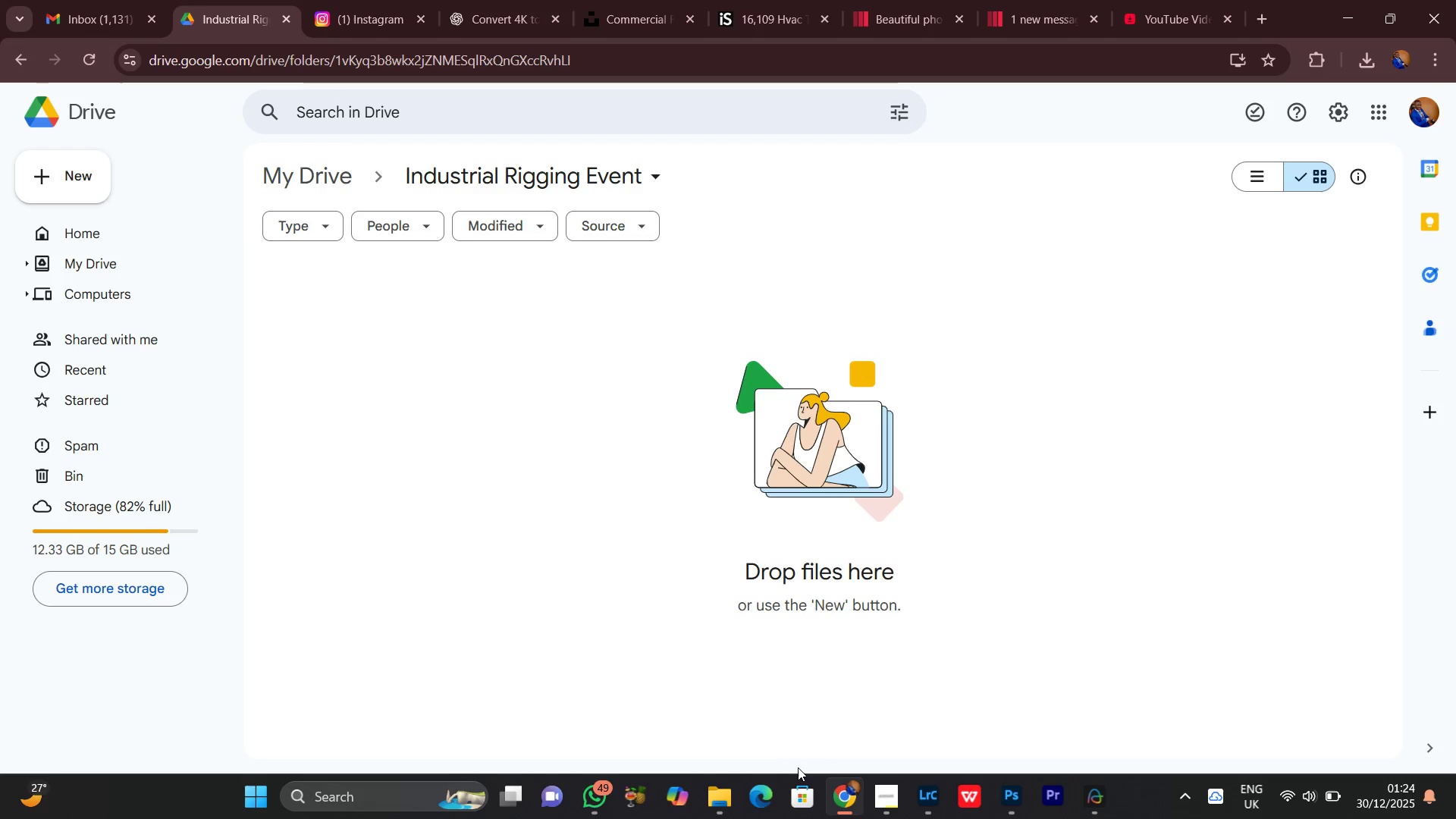 
scroll: coordinate [798, 767], scroll_direction: up, amount: 1.0
 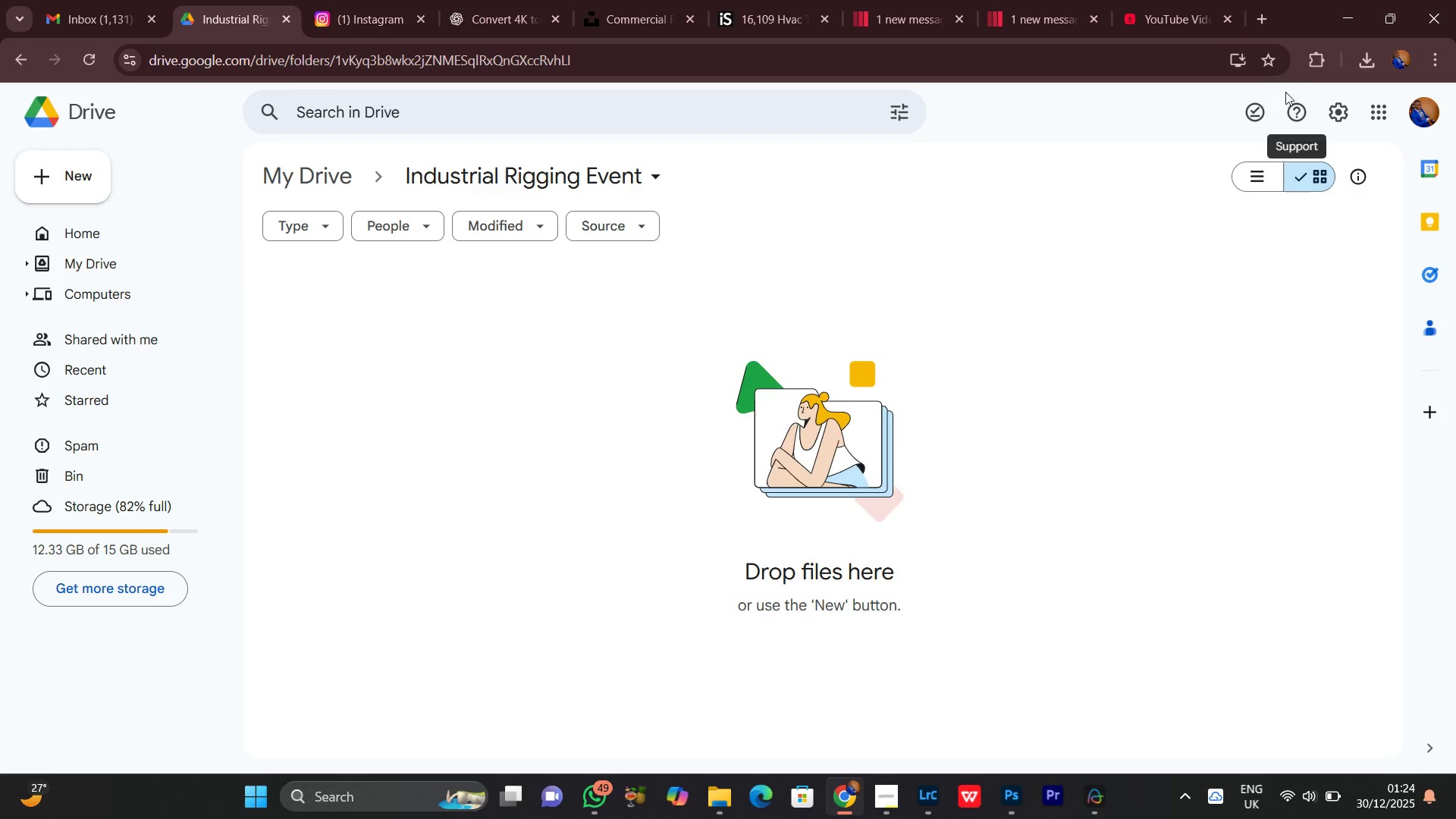 
left_click([1349, 13])
 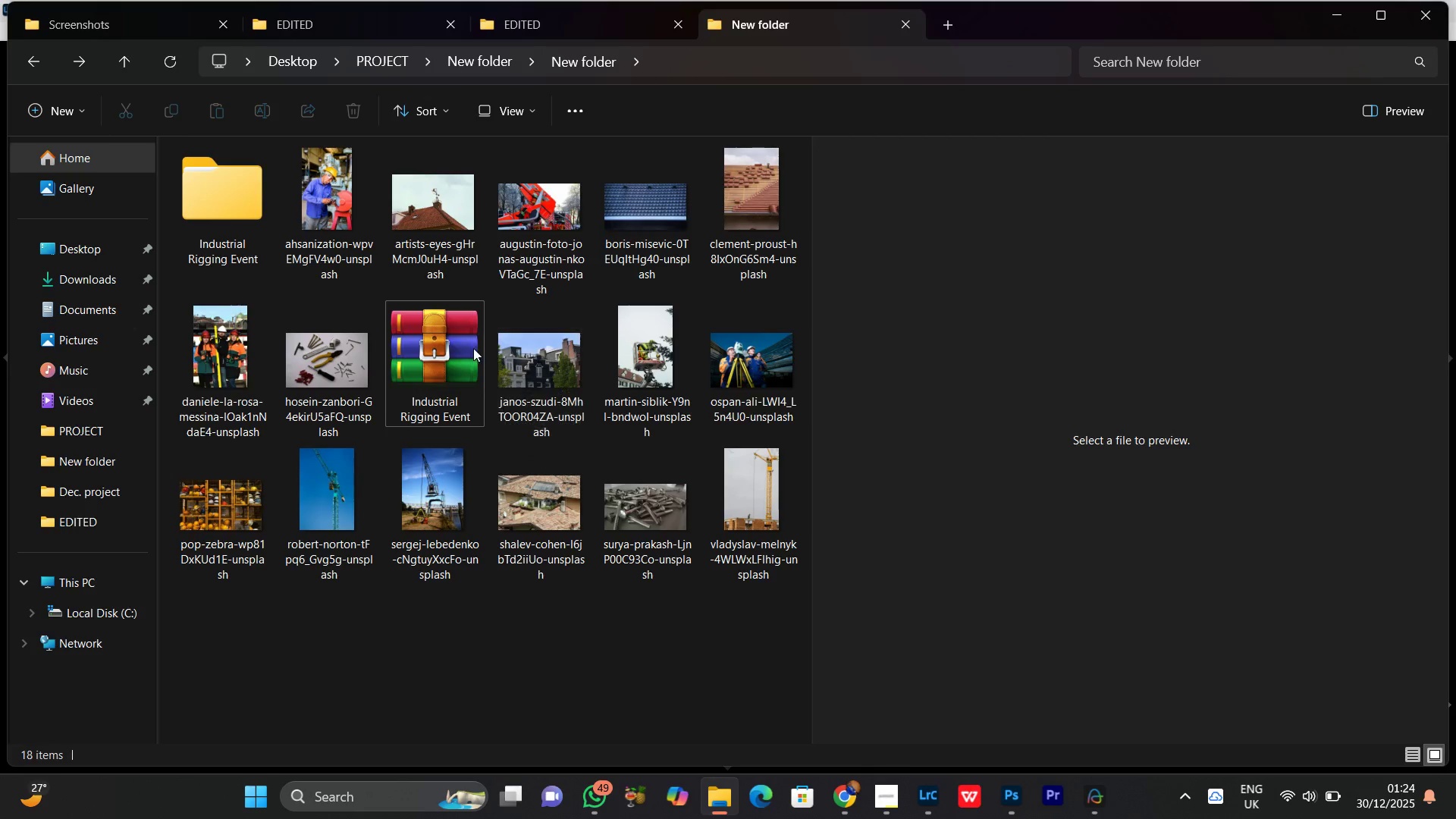 
left_click([409, 344])
 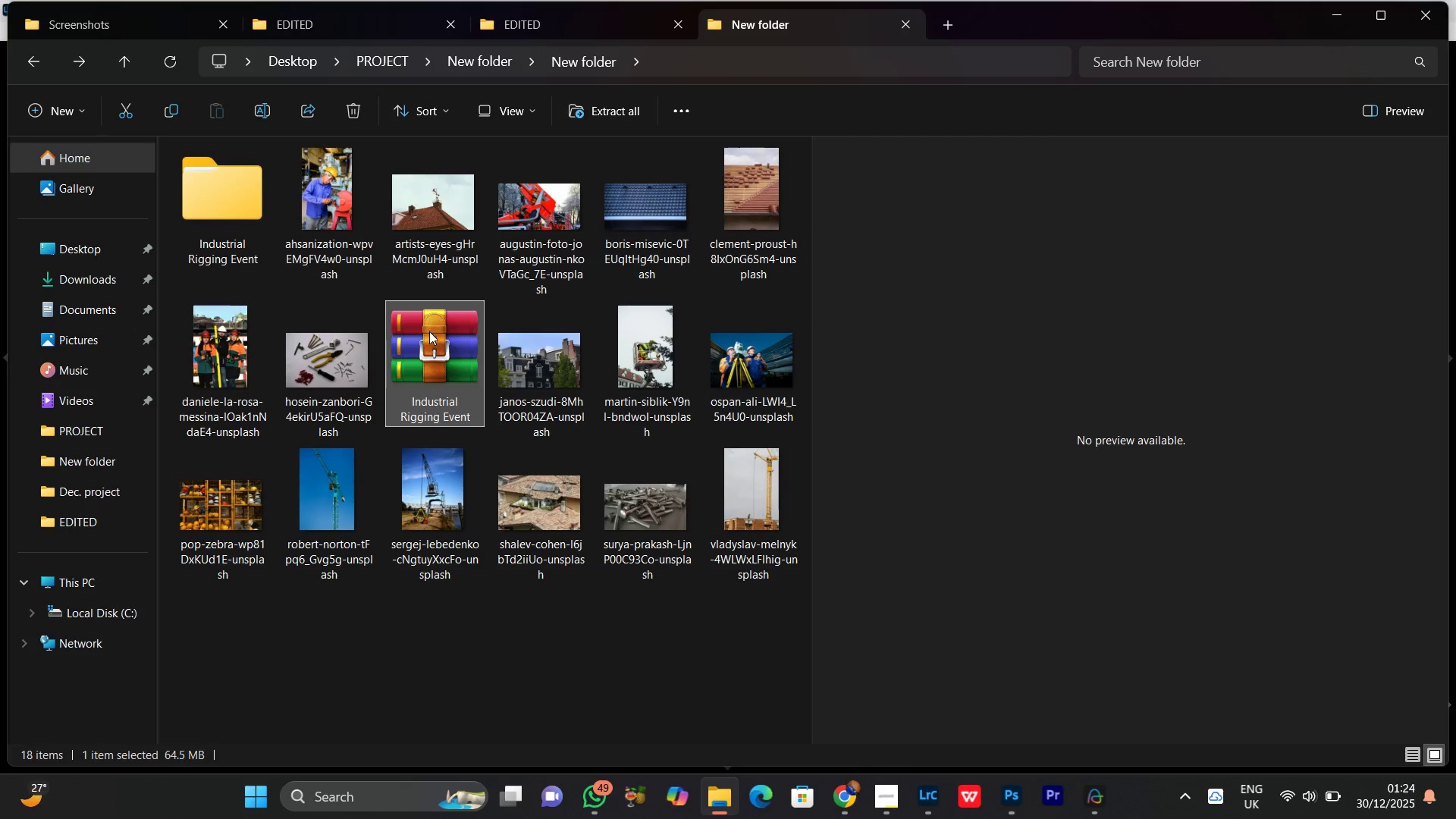 
left_click_drag(start_coordinate=[435, 345], to_coordinate=[584, 489])
 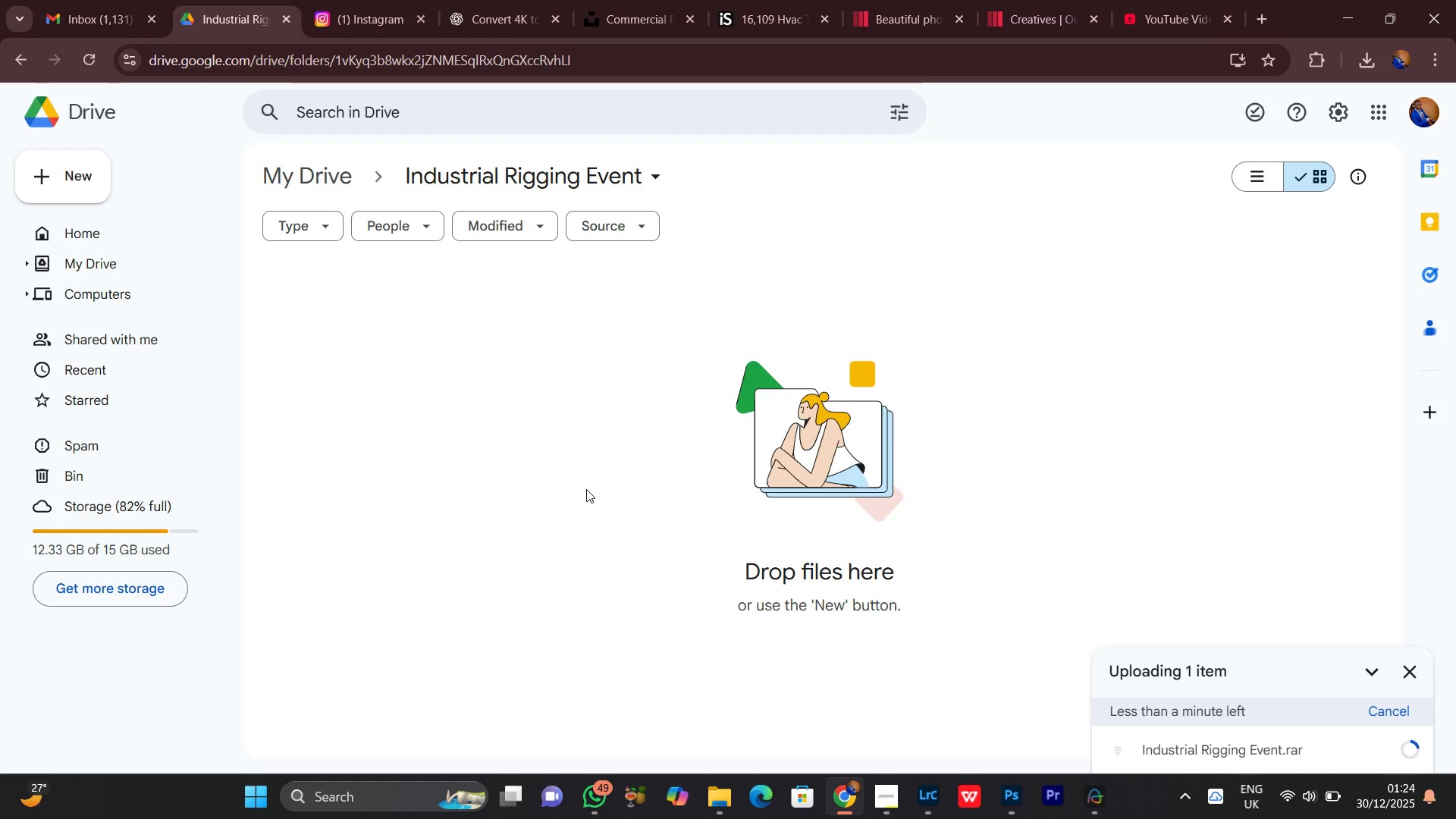 
wait(7.86)
 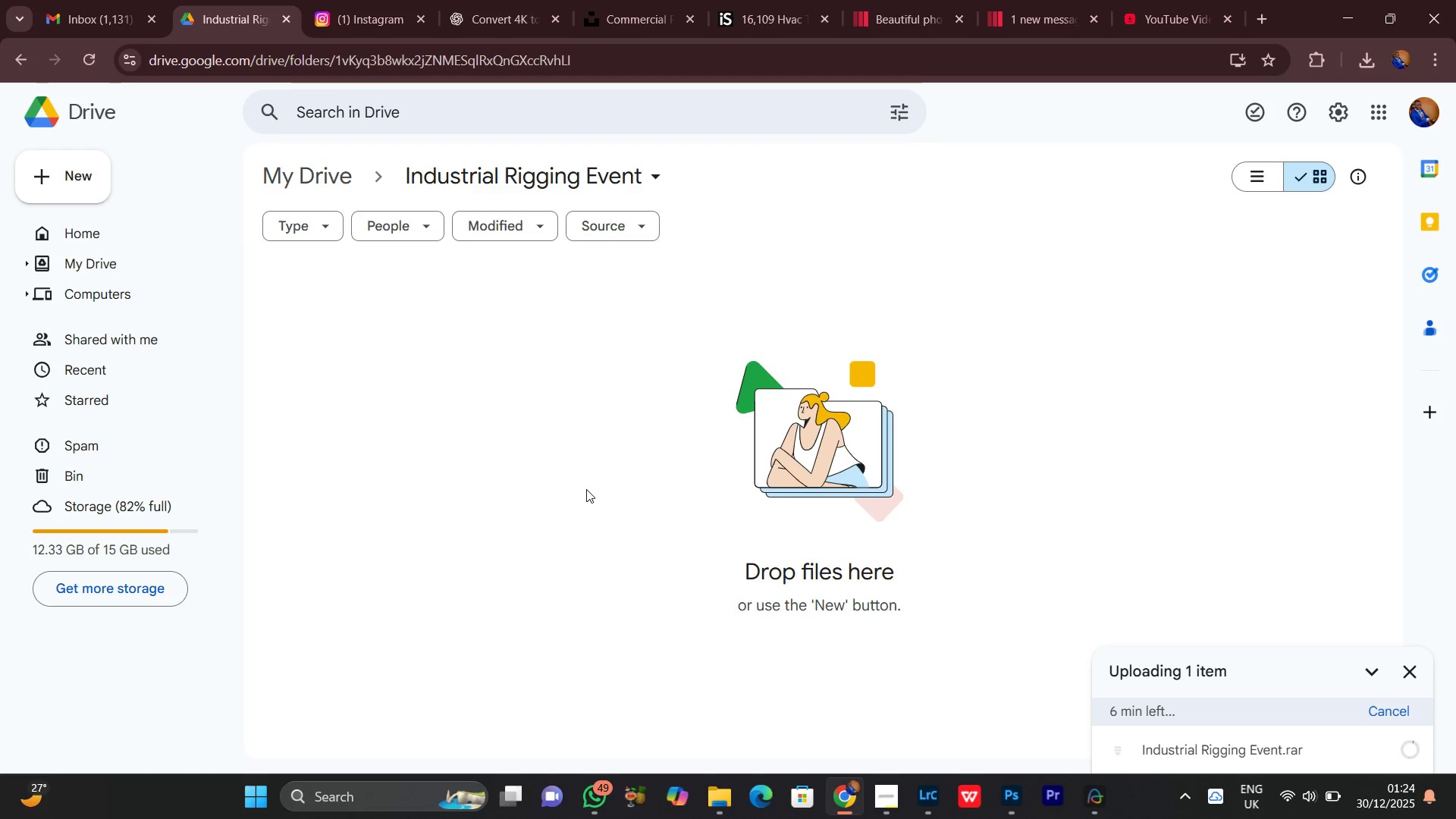 
left_click([924, 0])
 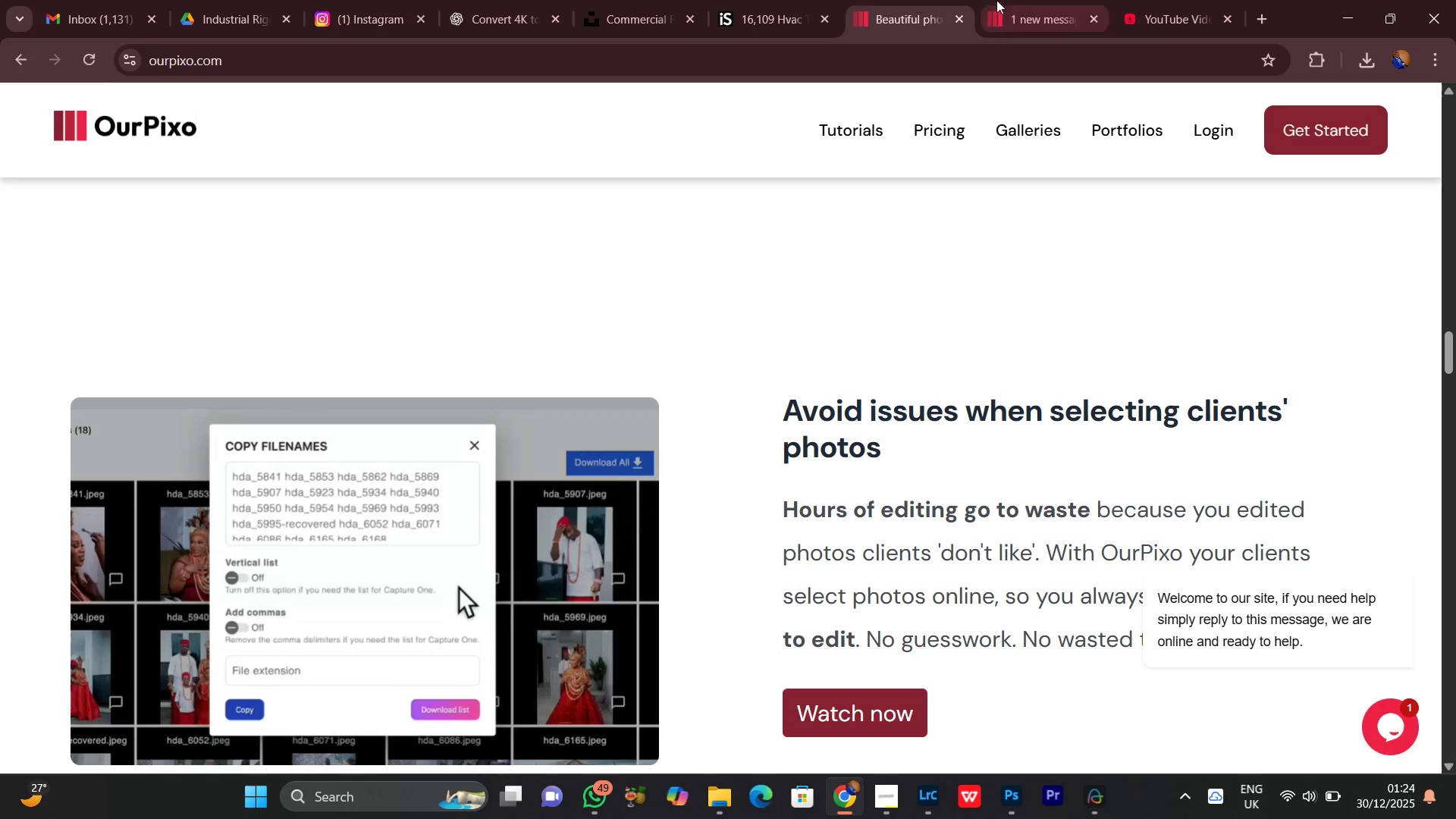 
left_click([996, 0])
 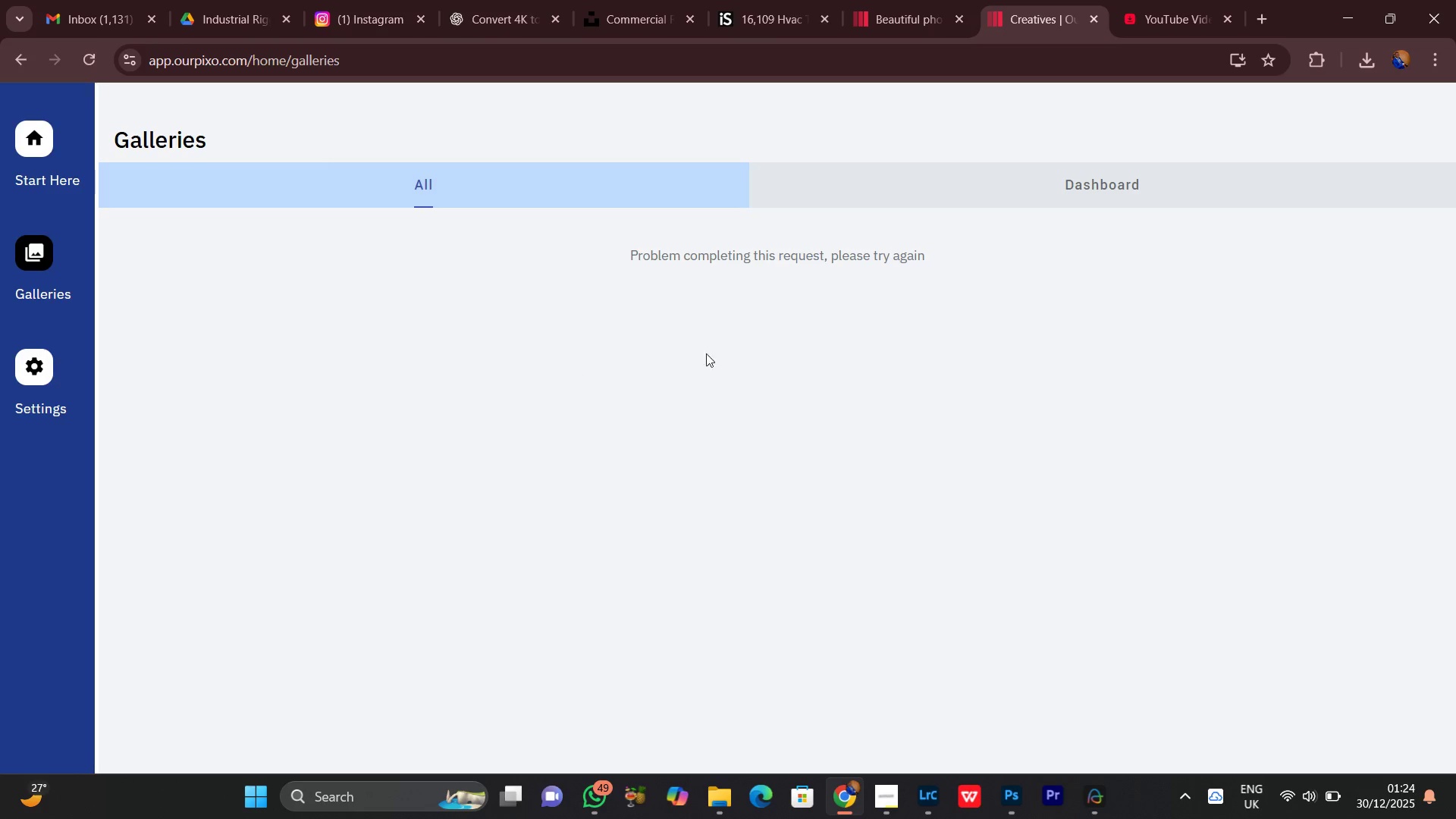 
left_click_drag(start_coordinate=[748, 318], to_coordinate=[661, 304])
 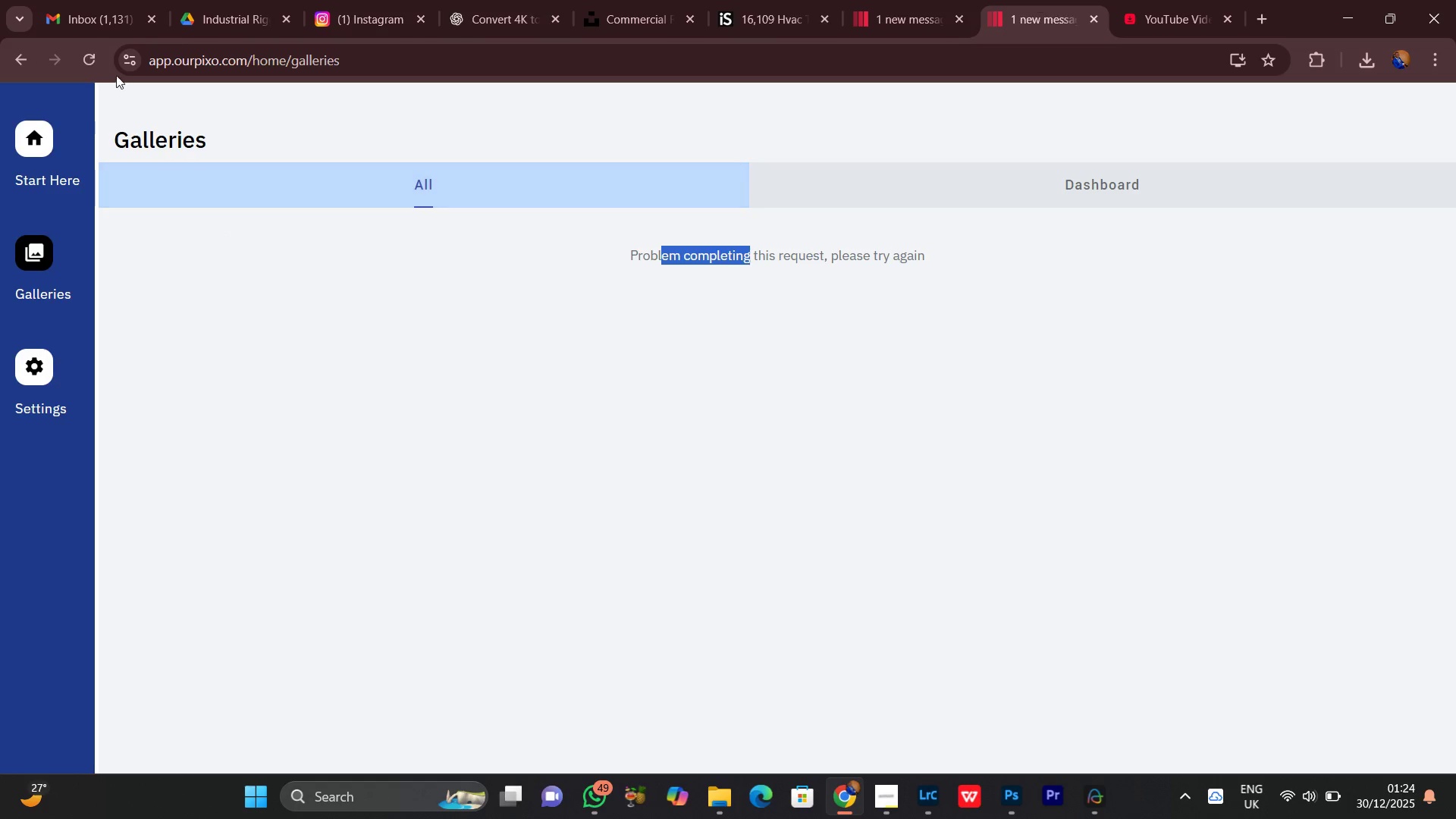 
left_click([90, 52])
 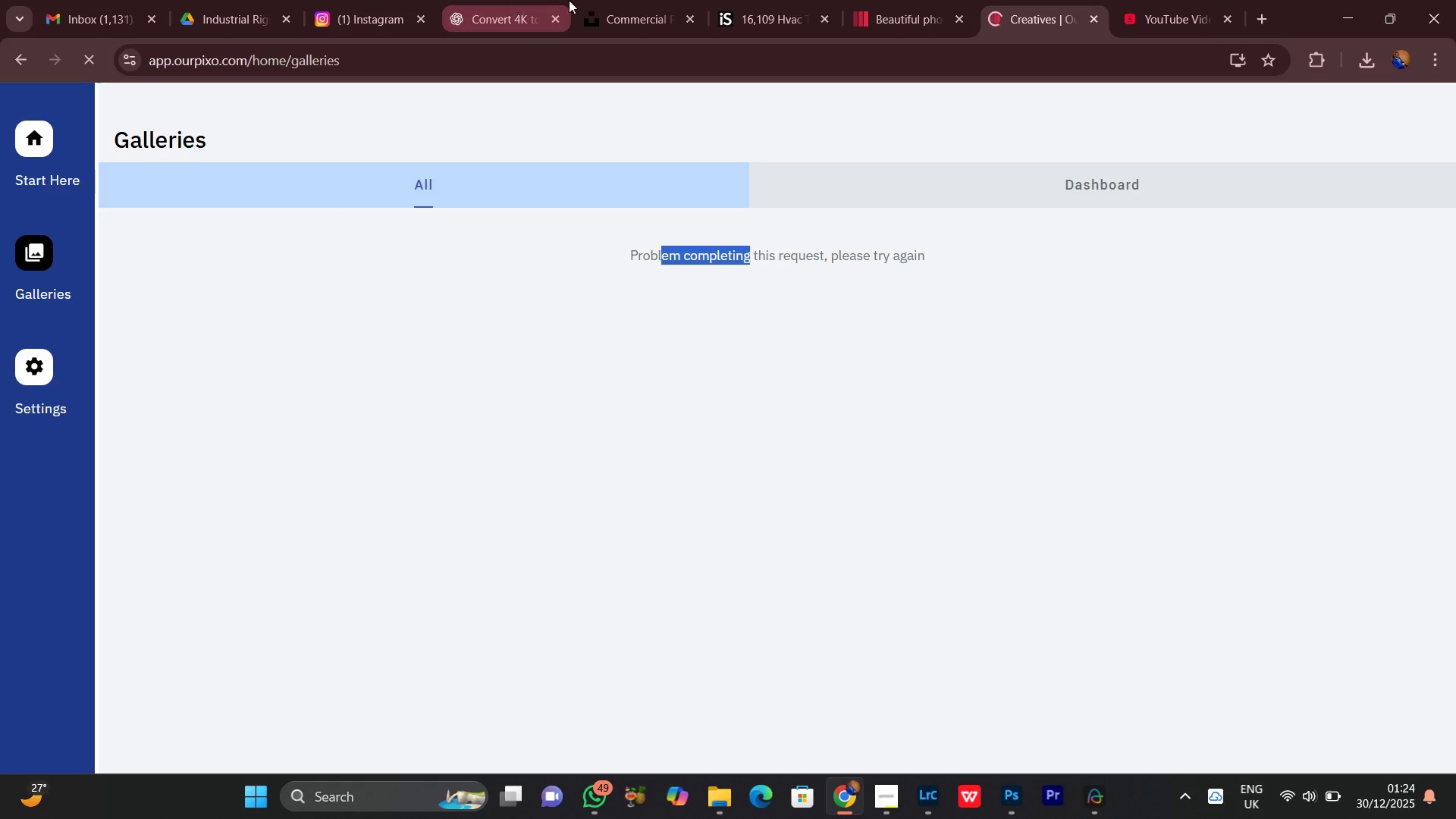 
left_click([650, 0])
 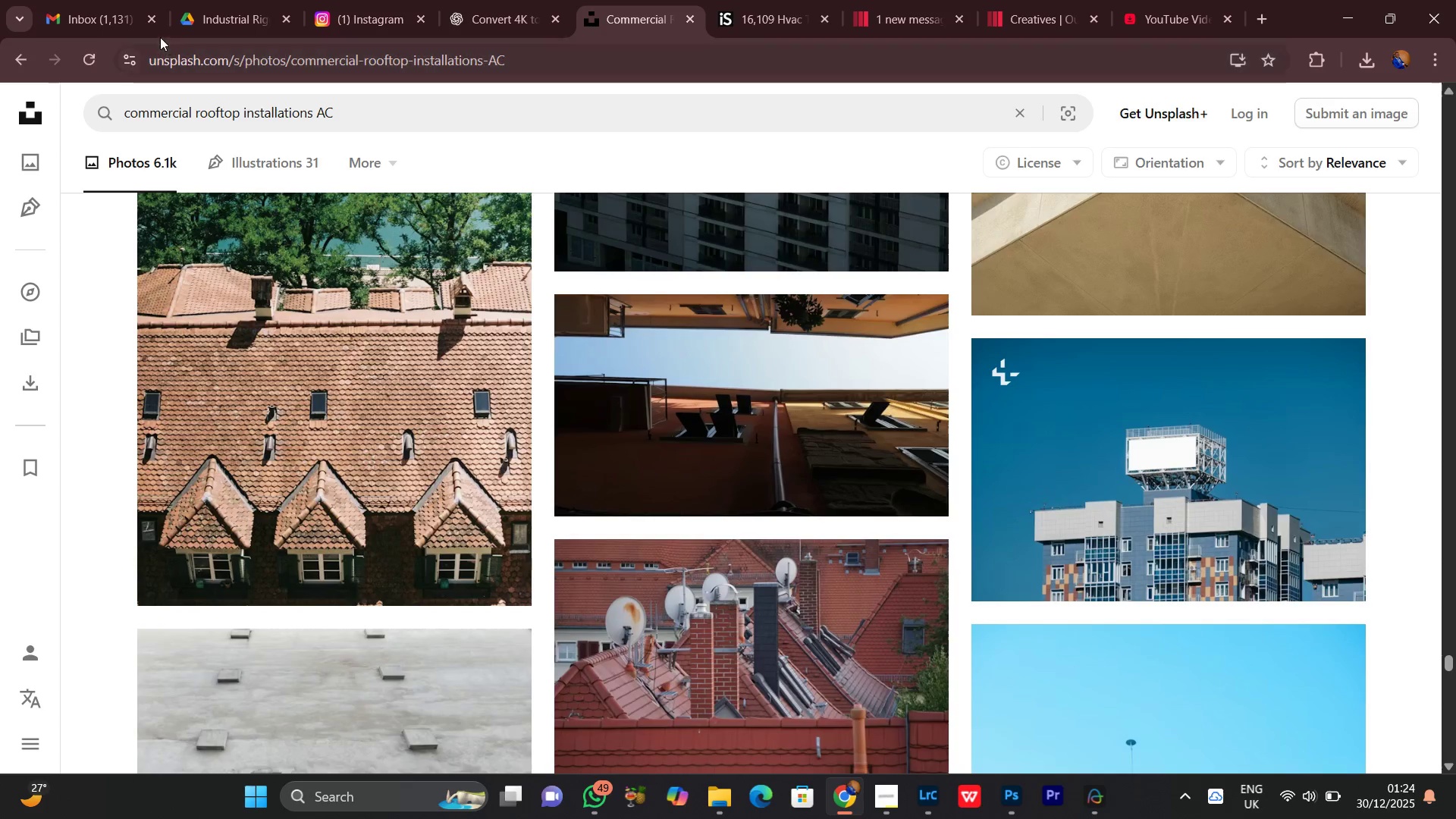 
left_click([238, 0])
 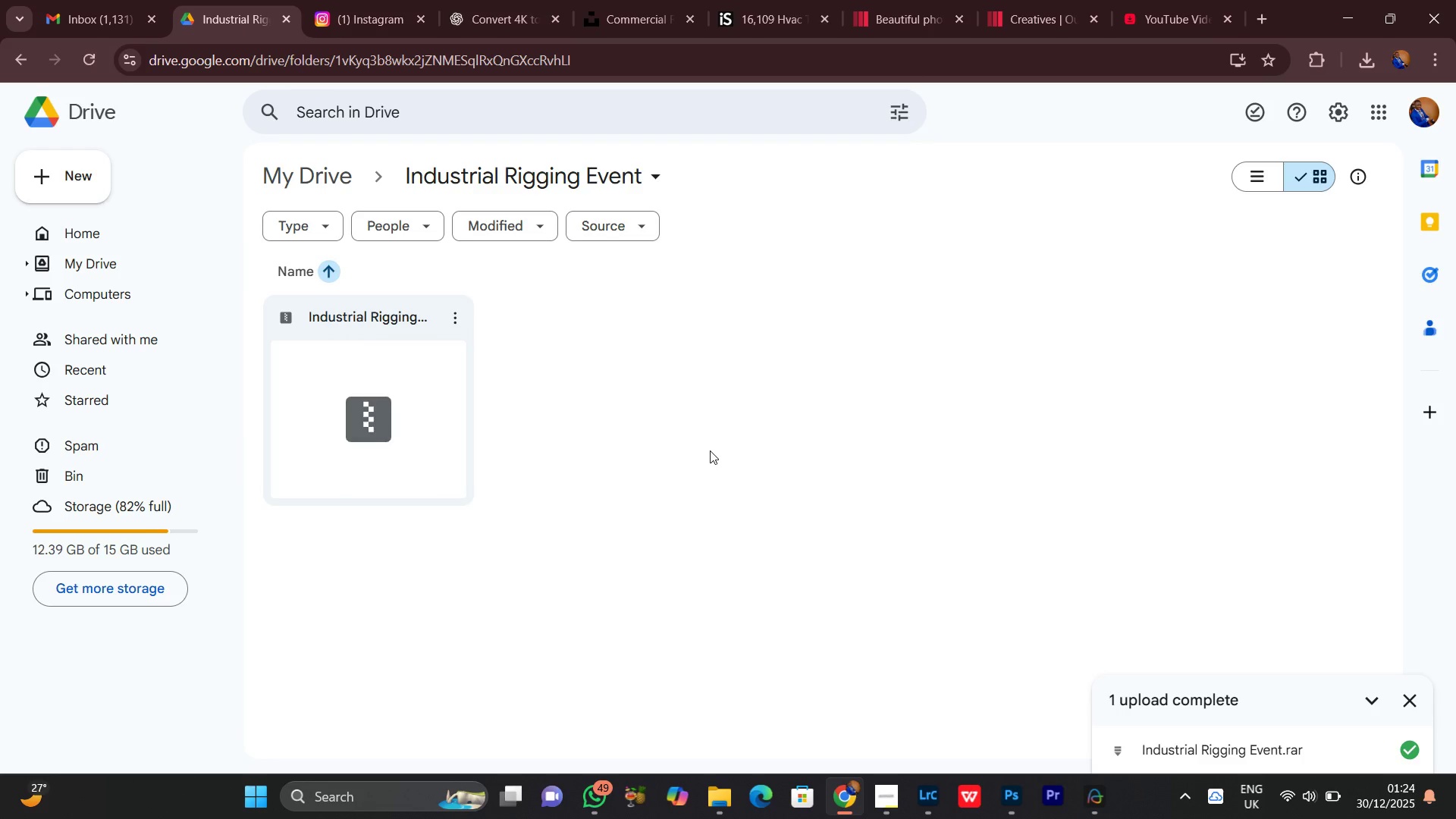 
wait(17.84)
 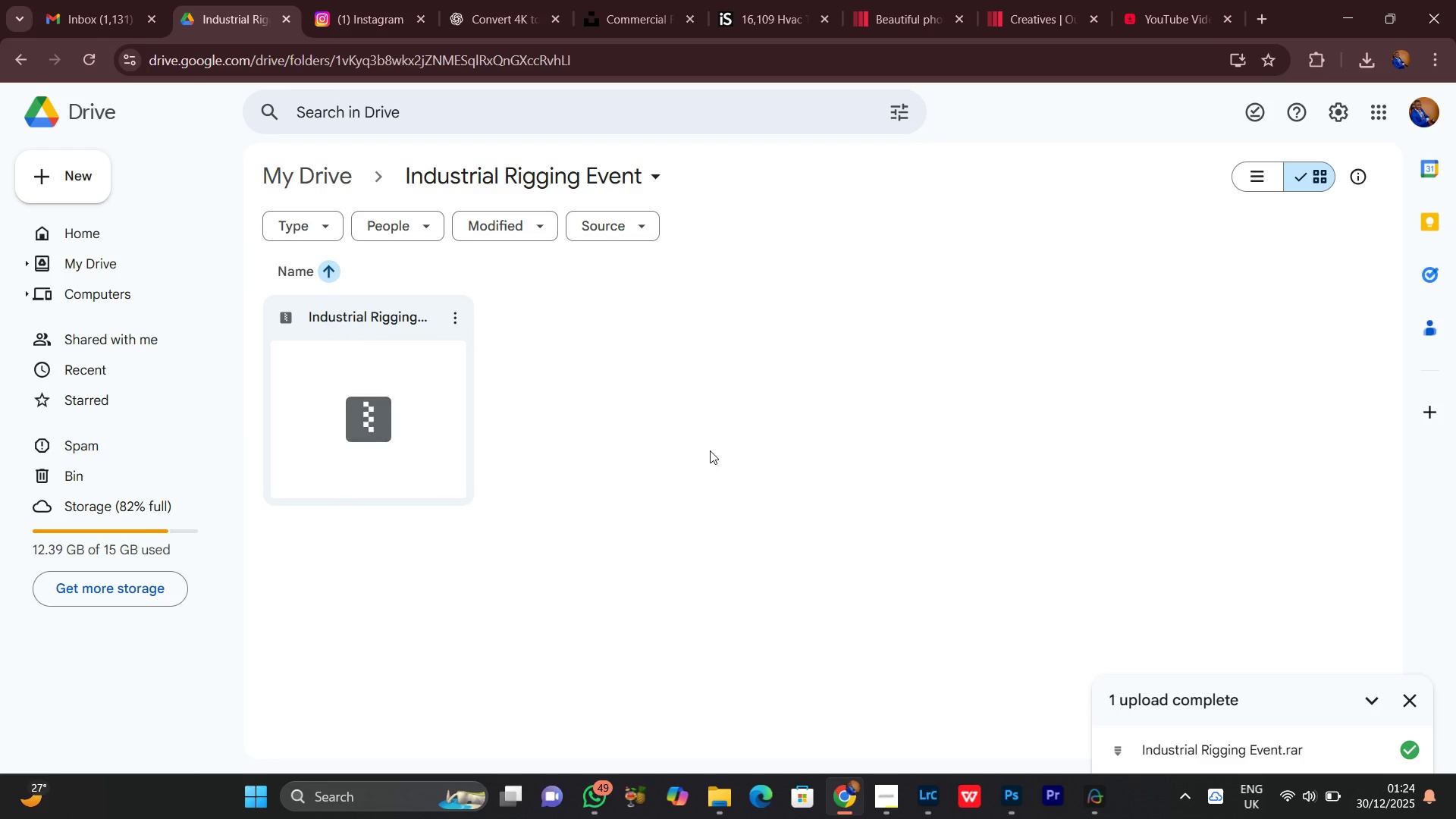 
left_click([454, 318])
 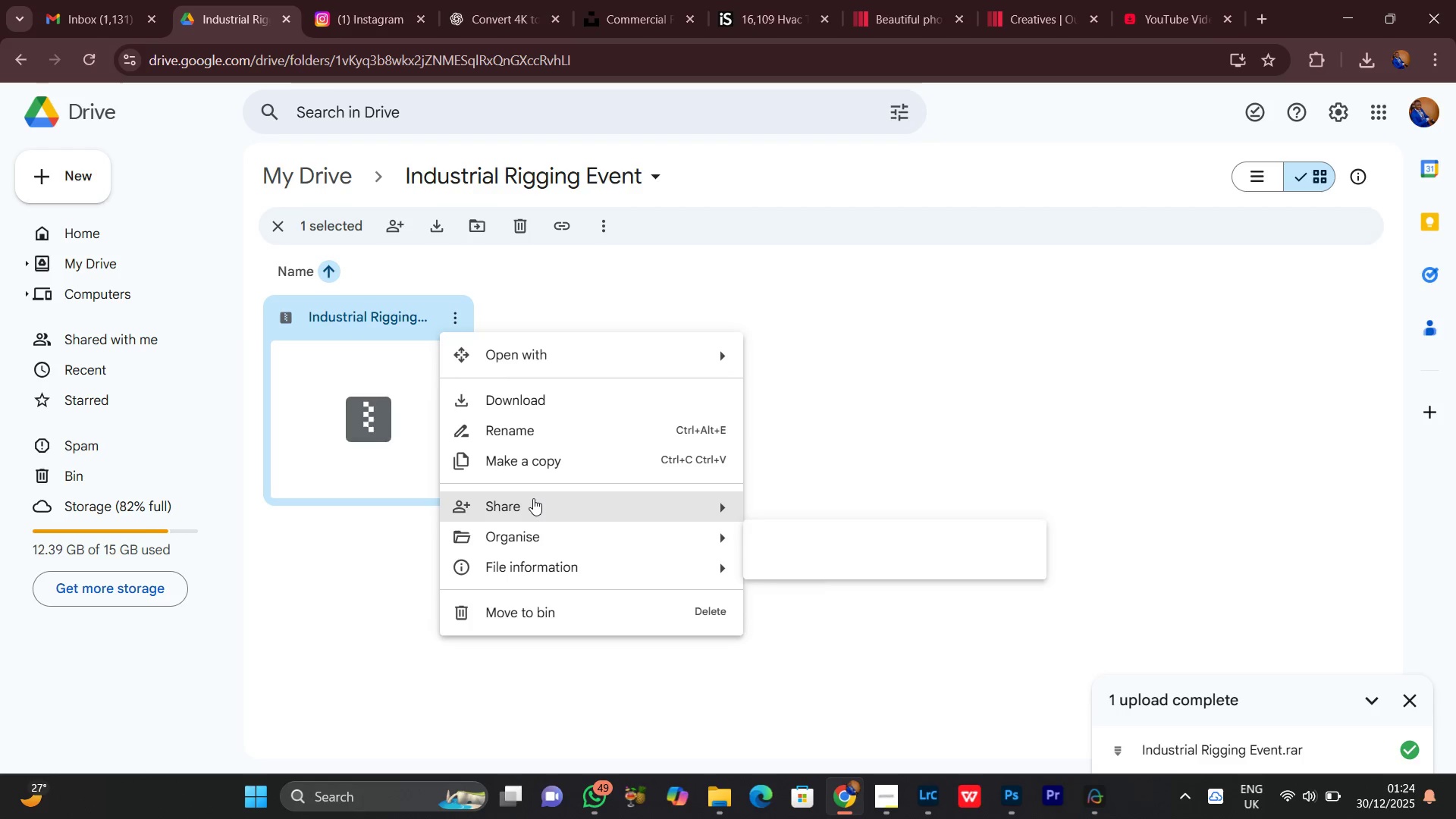 
left_click([533, 498])
 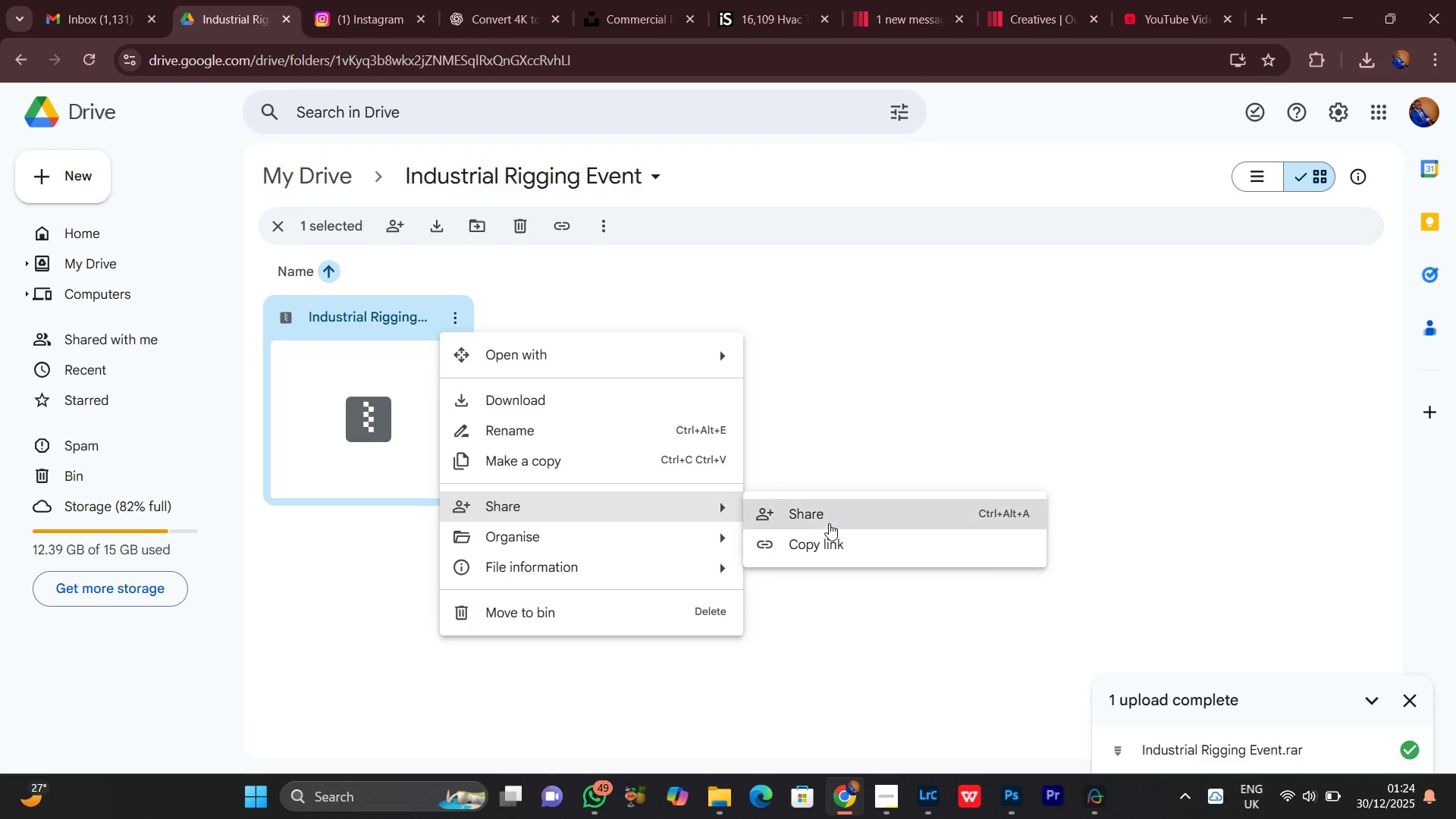 
left_click([829, 523])
 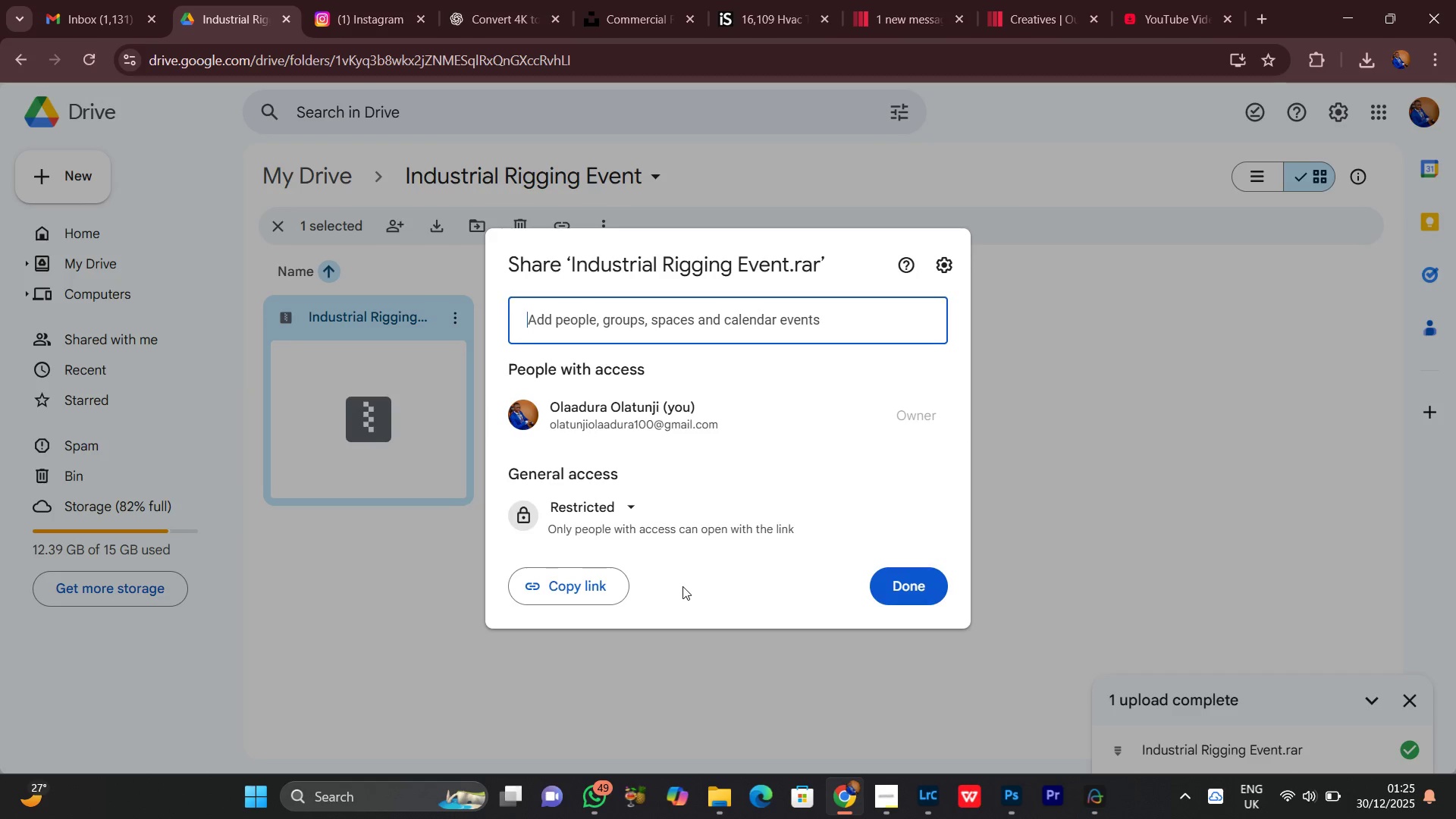 
wait(6.16)
 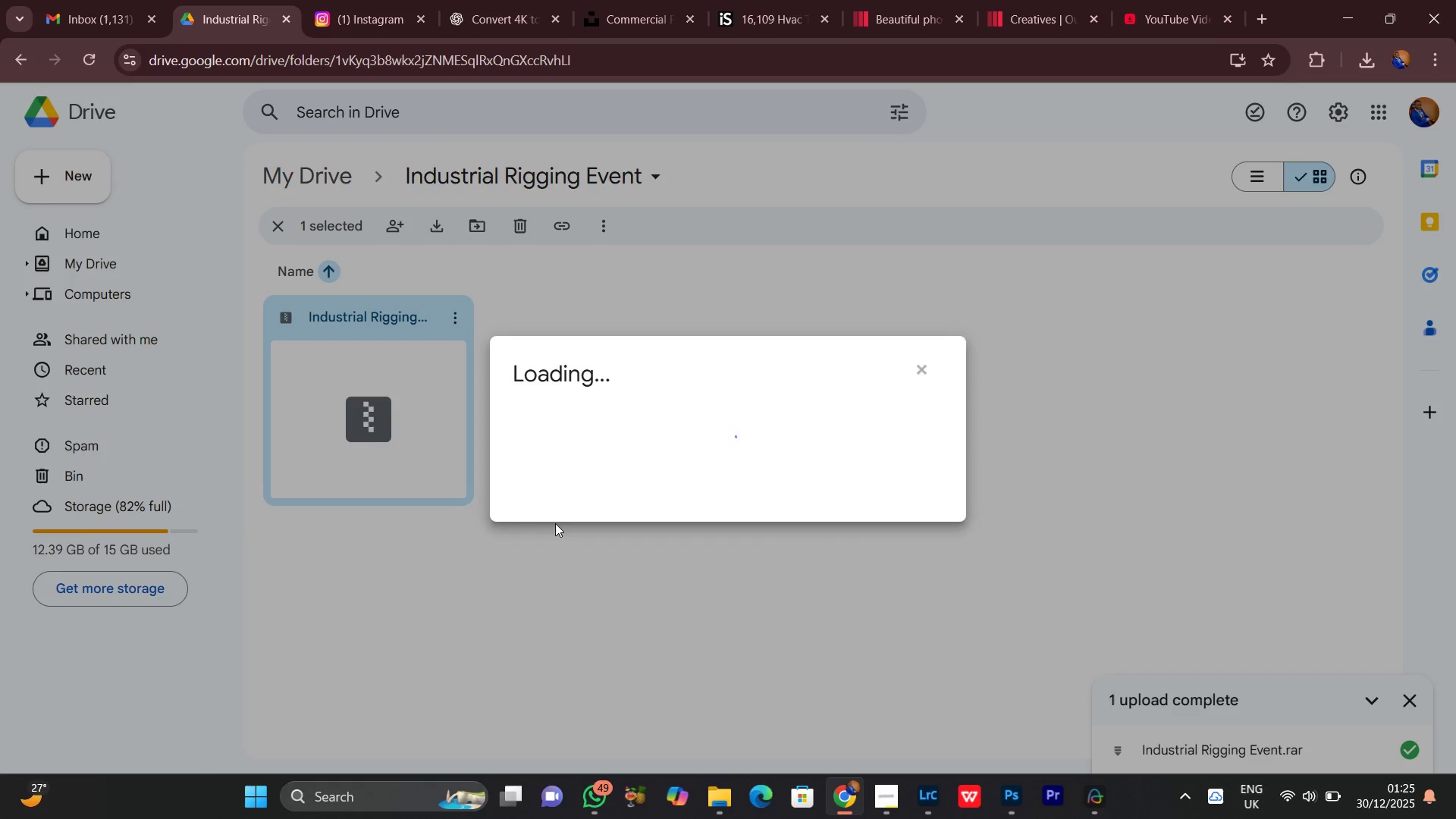 
double_click([619, 509])
 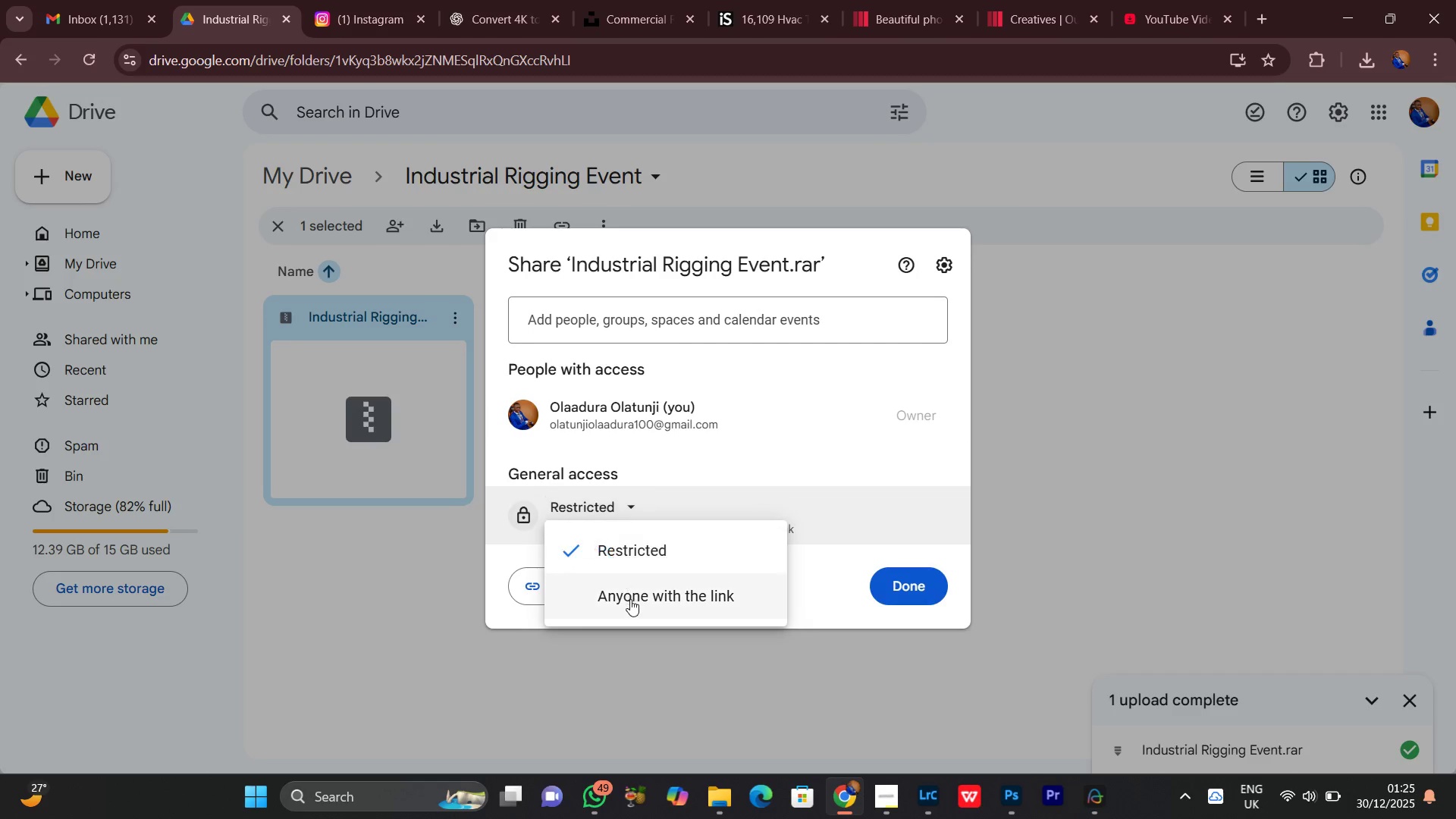 
left_click([630, 599])
 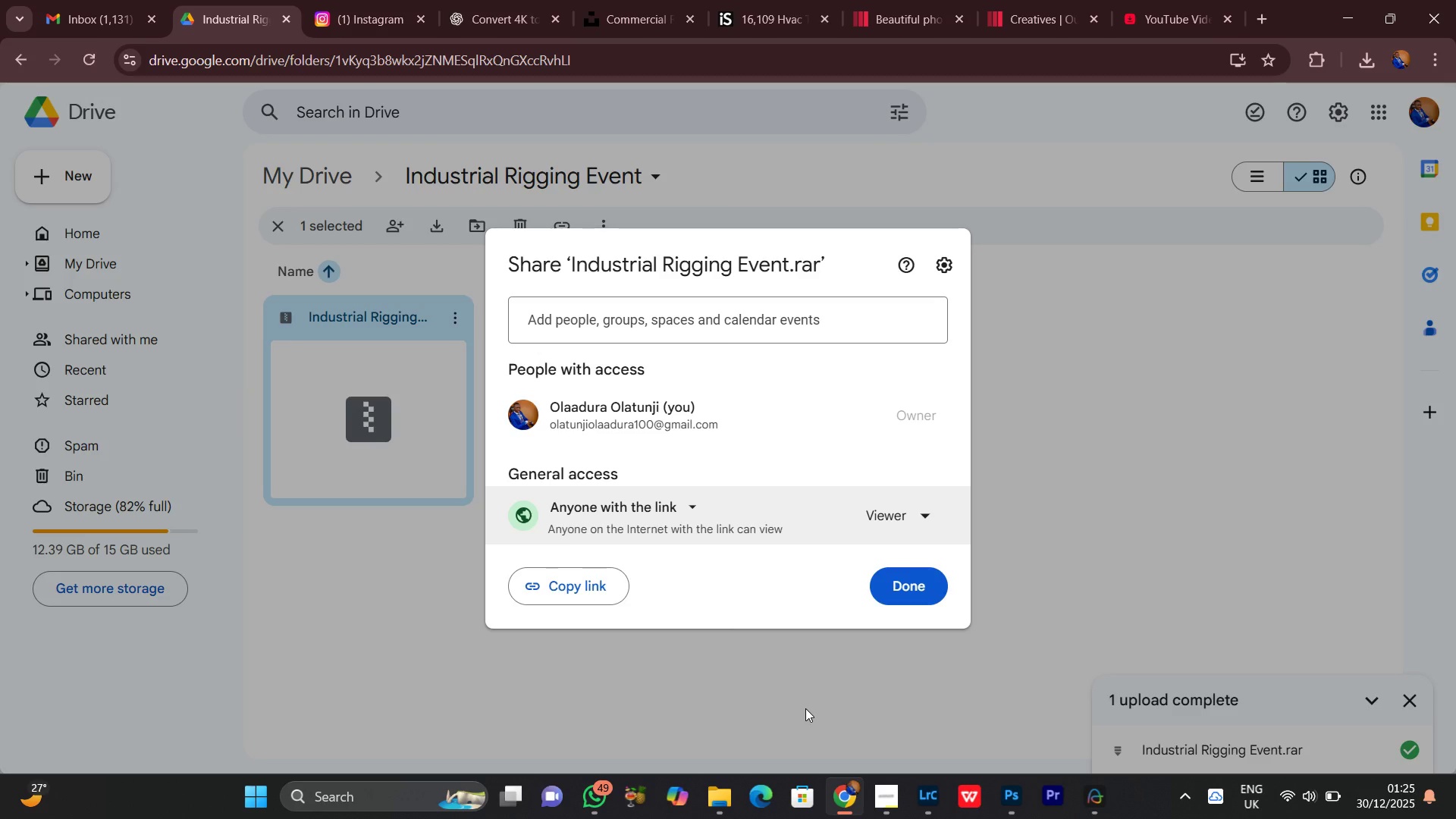 
wait(22.73)
 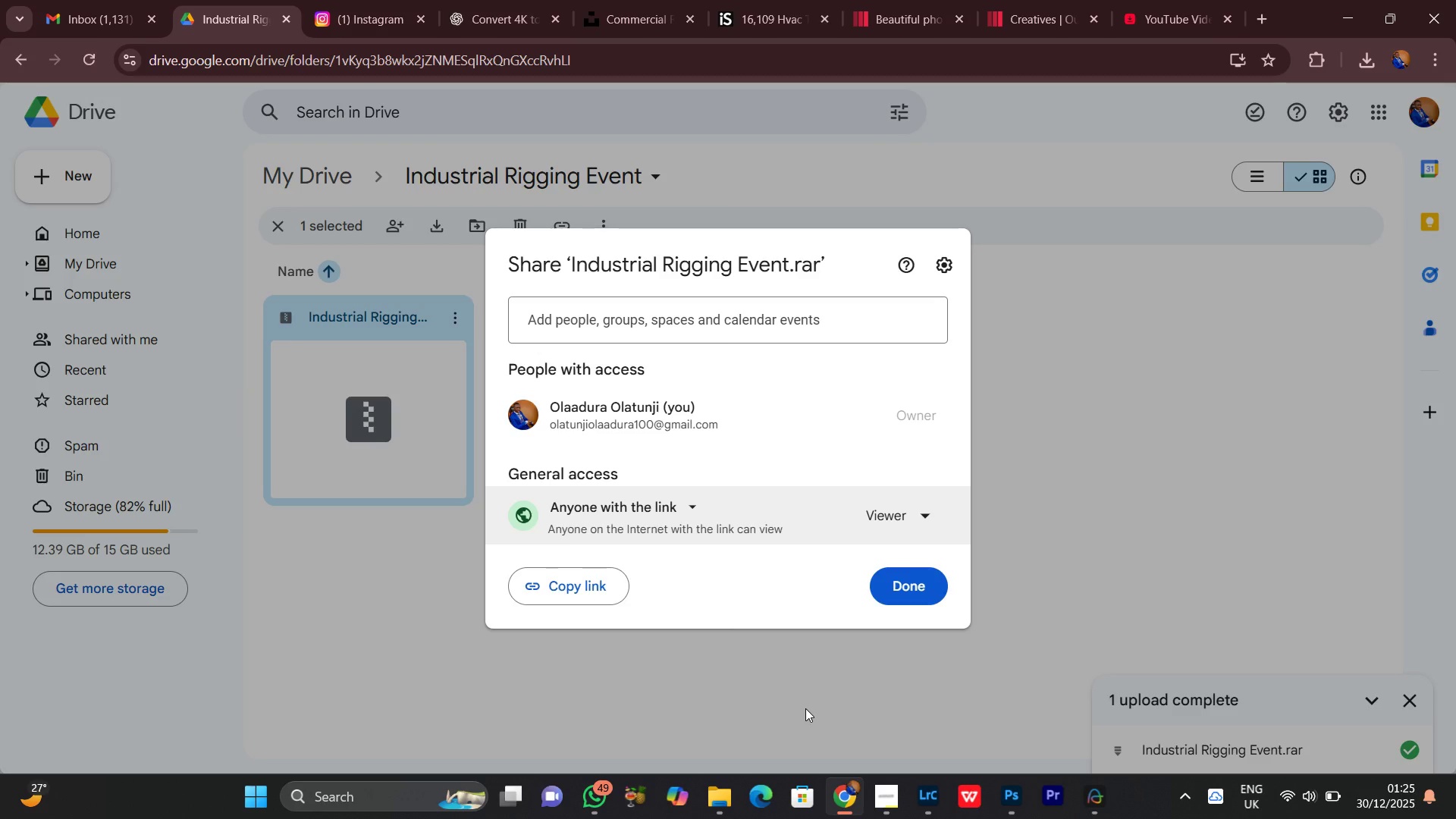 
double_click([683, 500])
 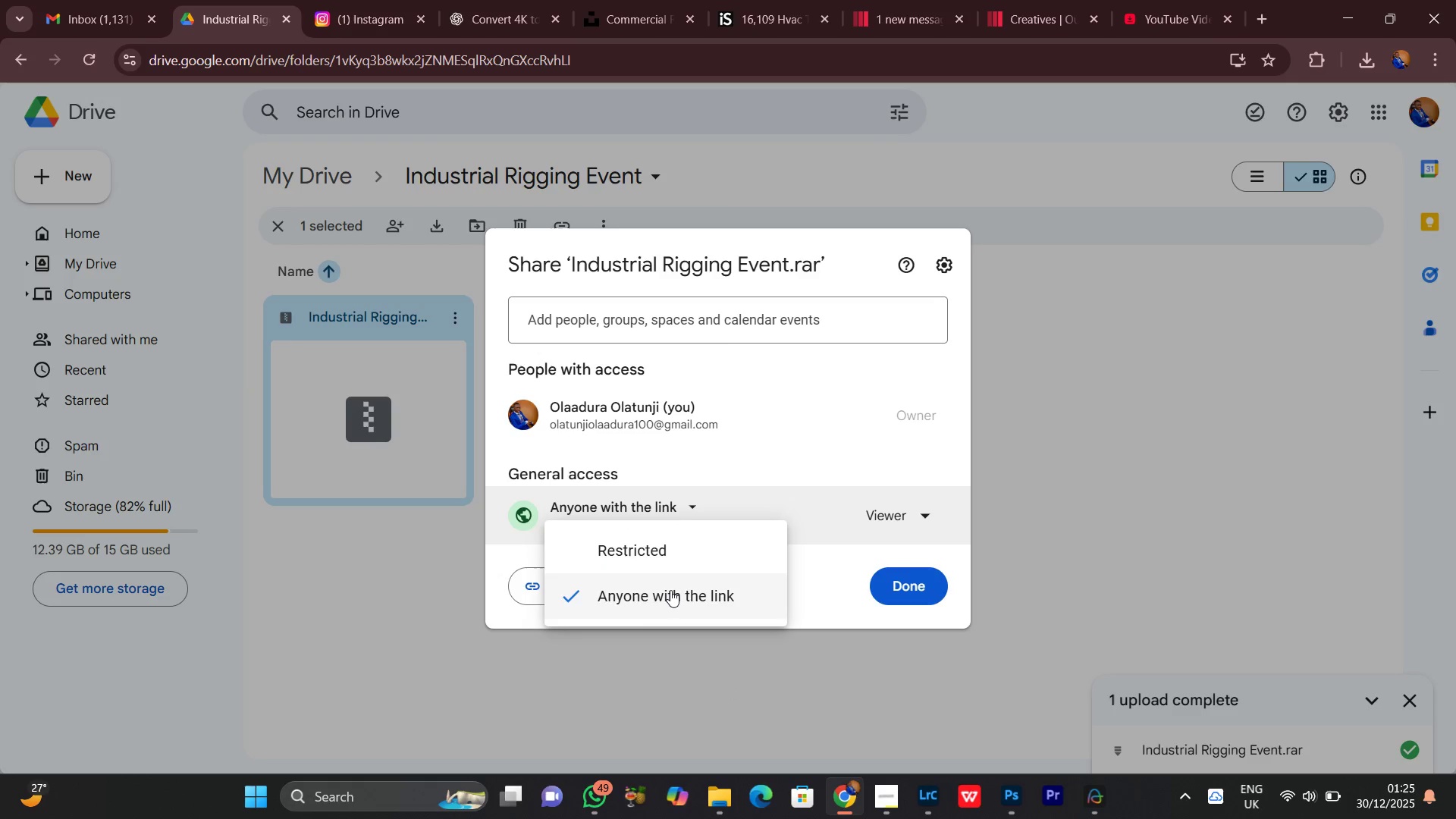 
left_click([670, 590])
 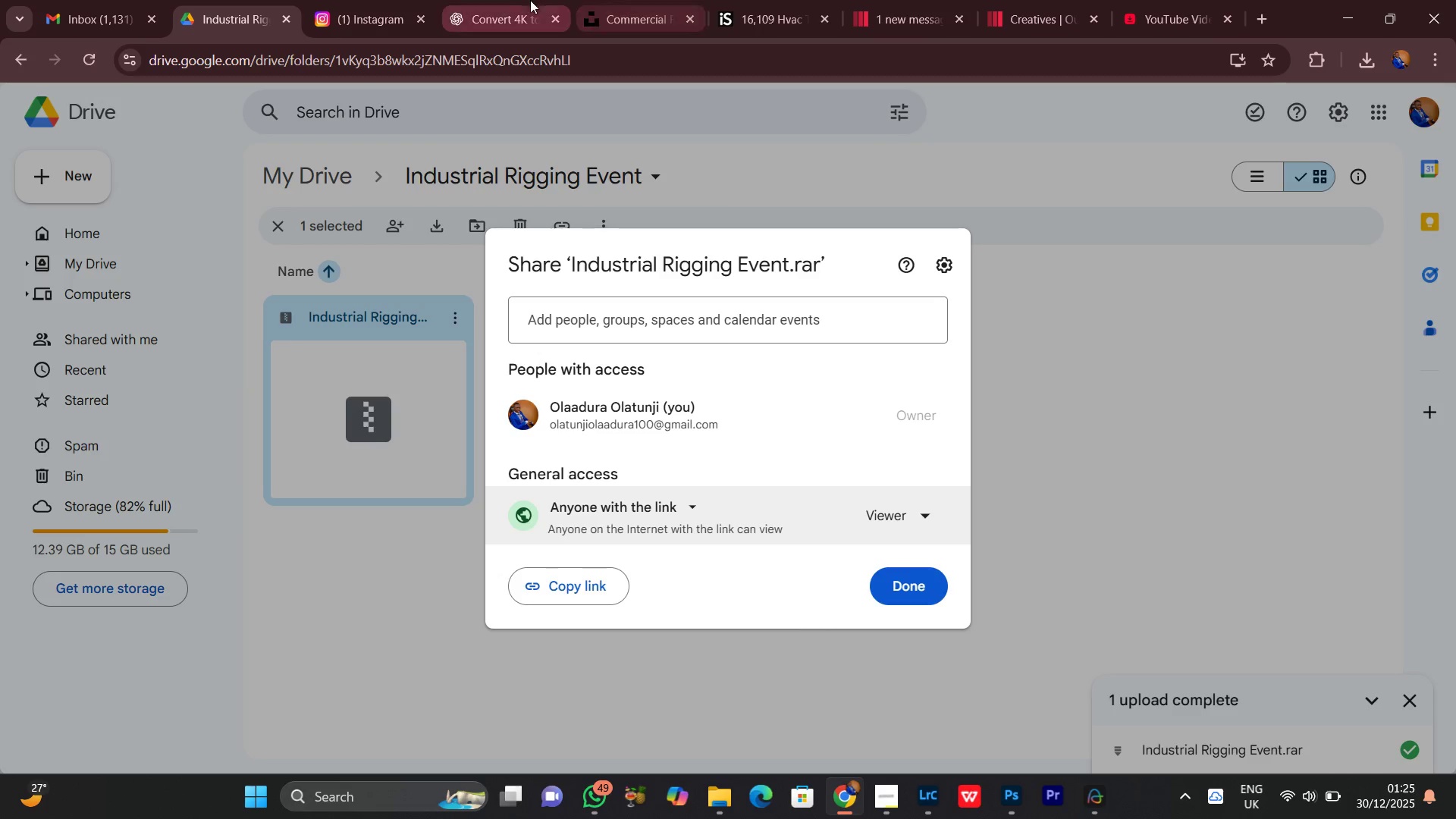 
left_click([500, 0])
 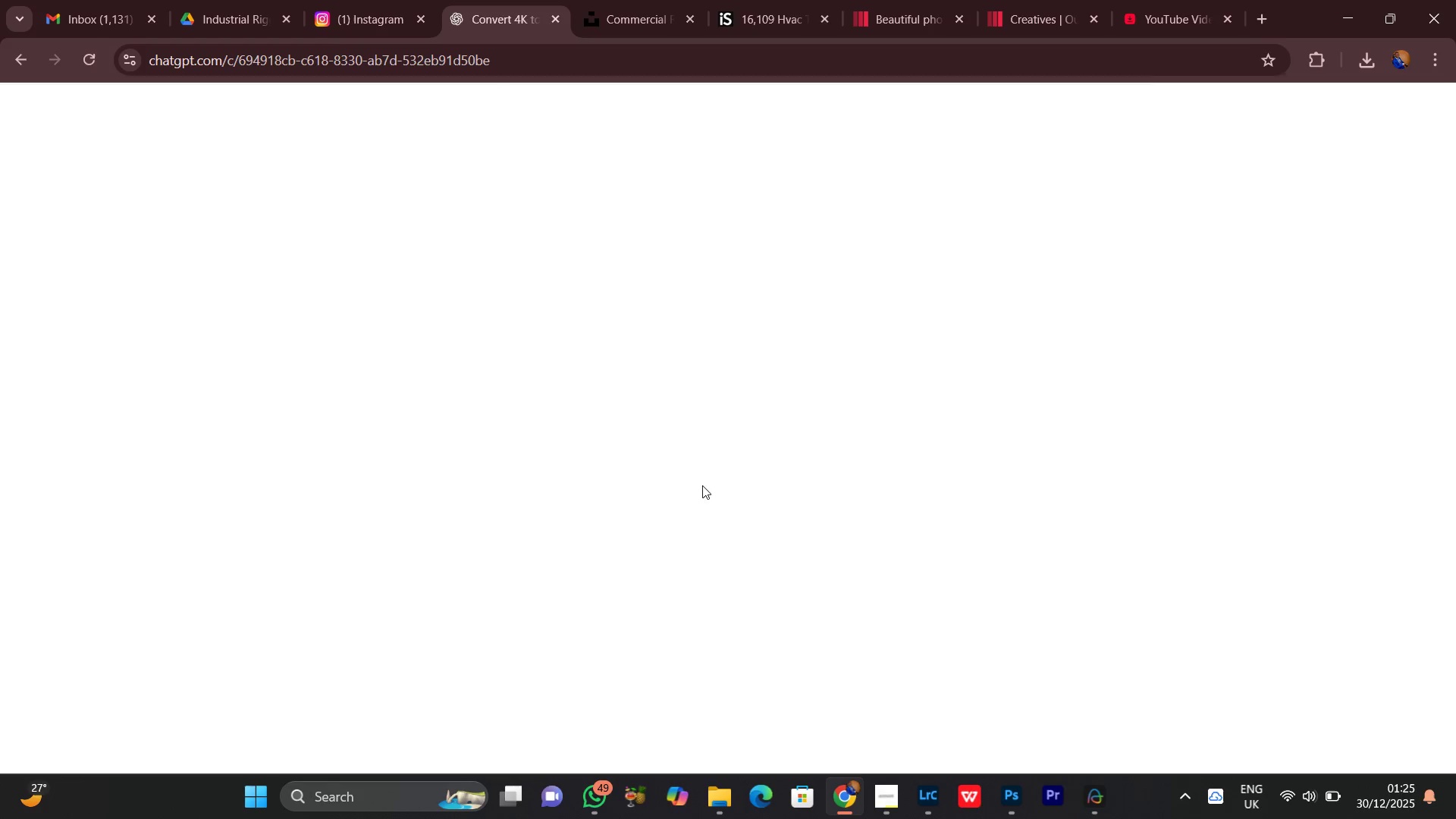 
scroll: coordinate [658, 504], scroll_direction: down, amount: 51.0
 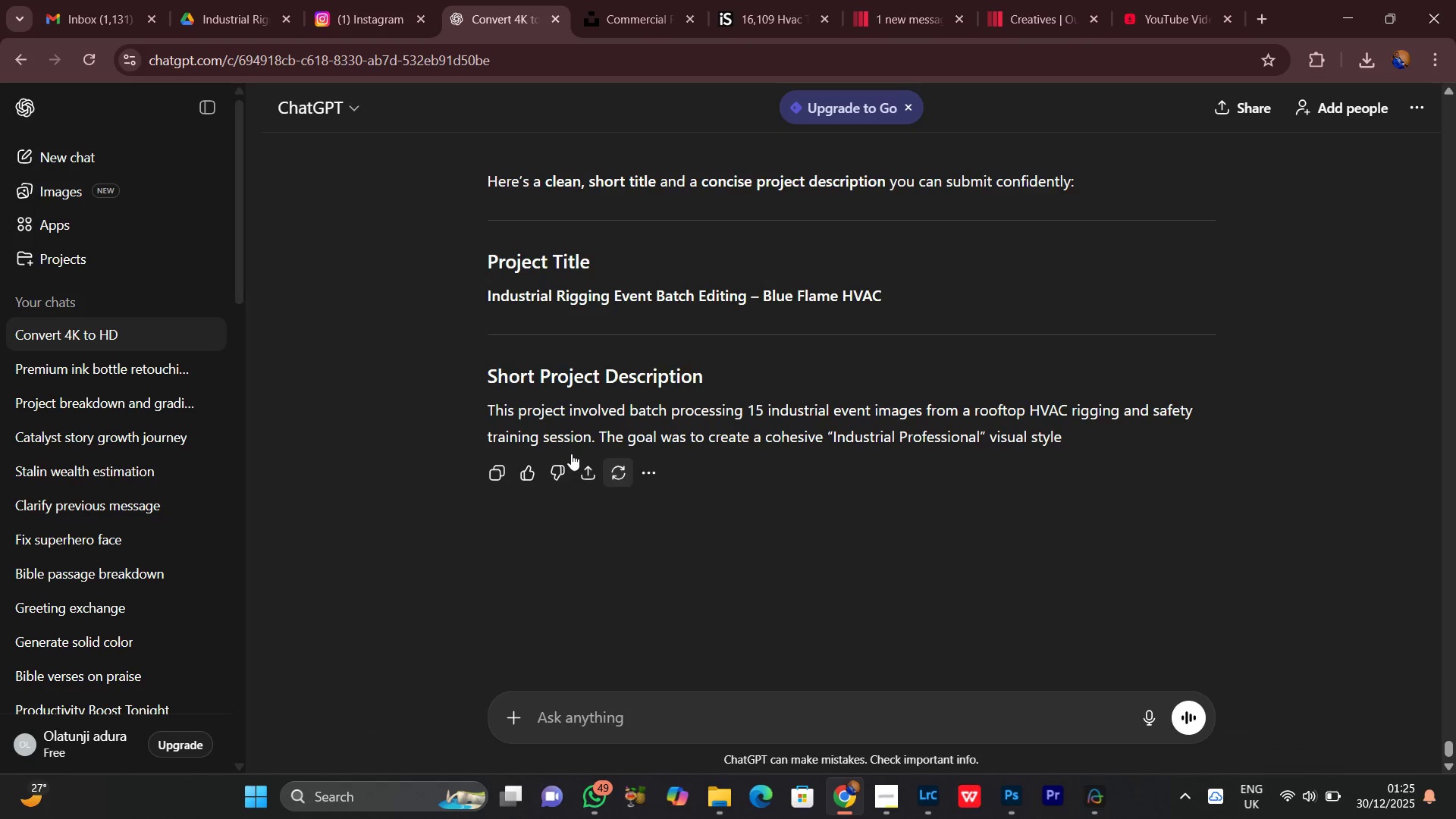 
scroll: coordinate [571, 453], scroll_direction: up, amount: 1.0
 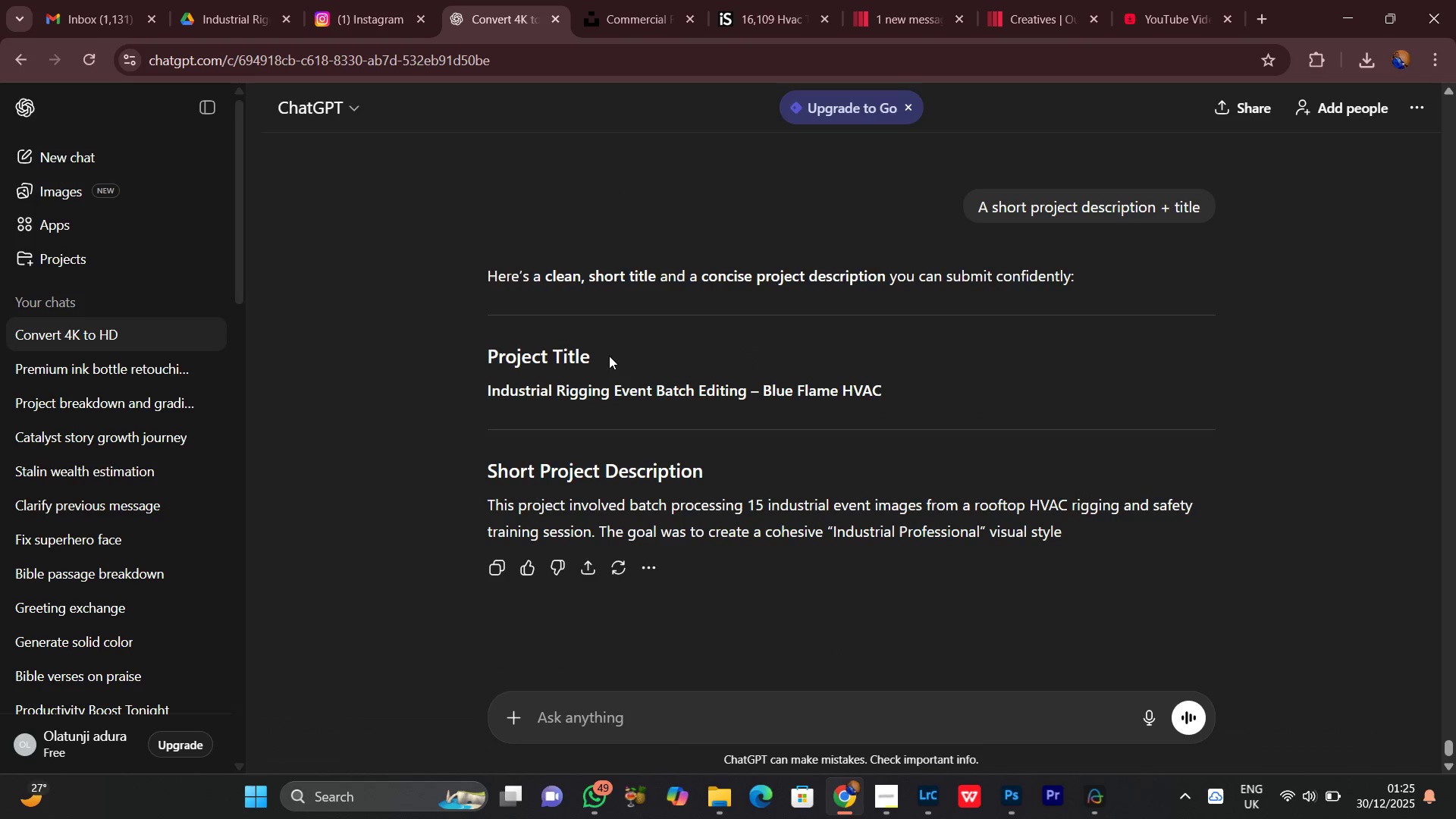 
scroll: coordinate [609, 356], scroll_direction: down, amount: 2.0
 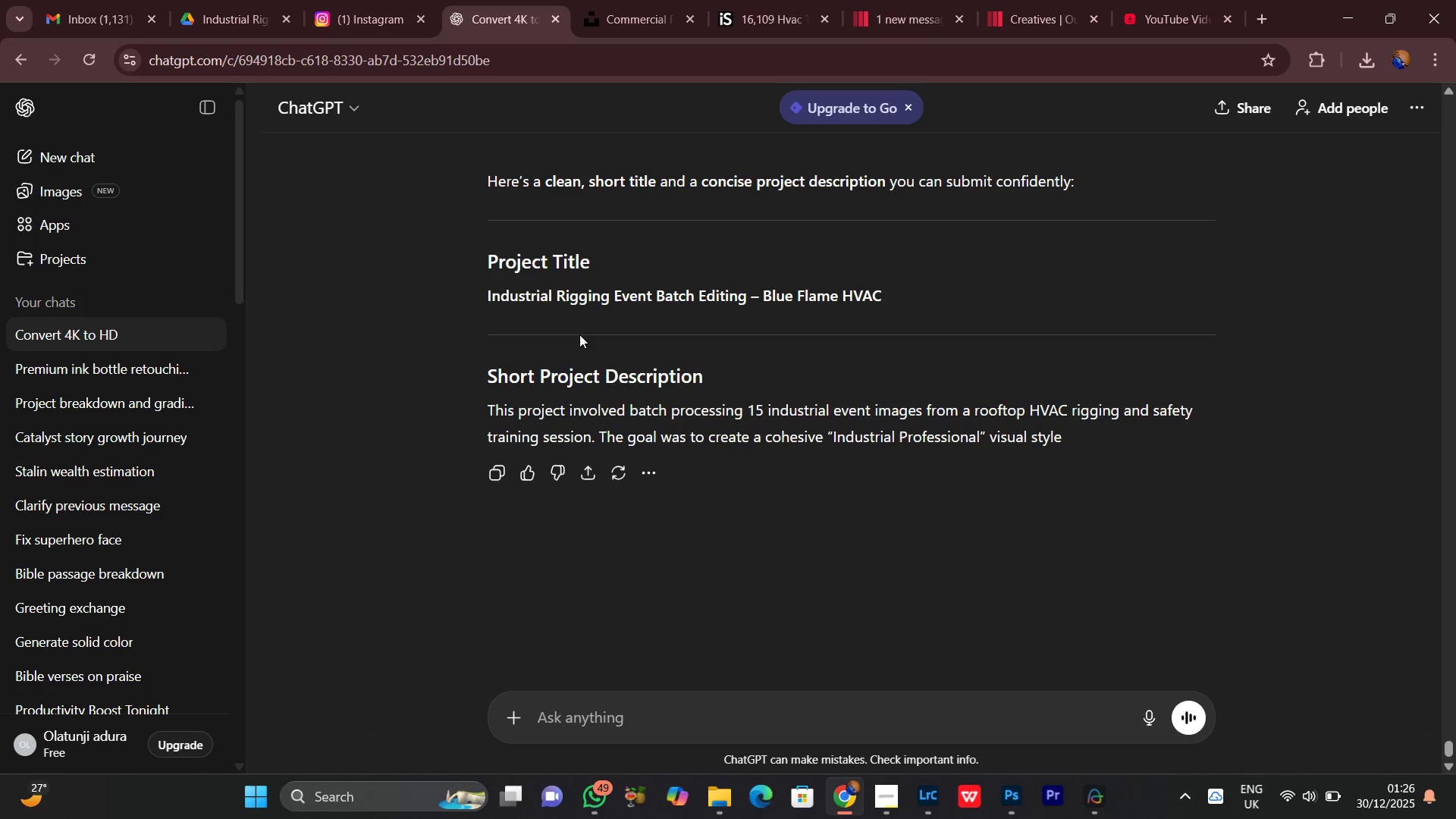 
wait(30.85)
 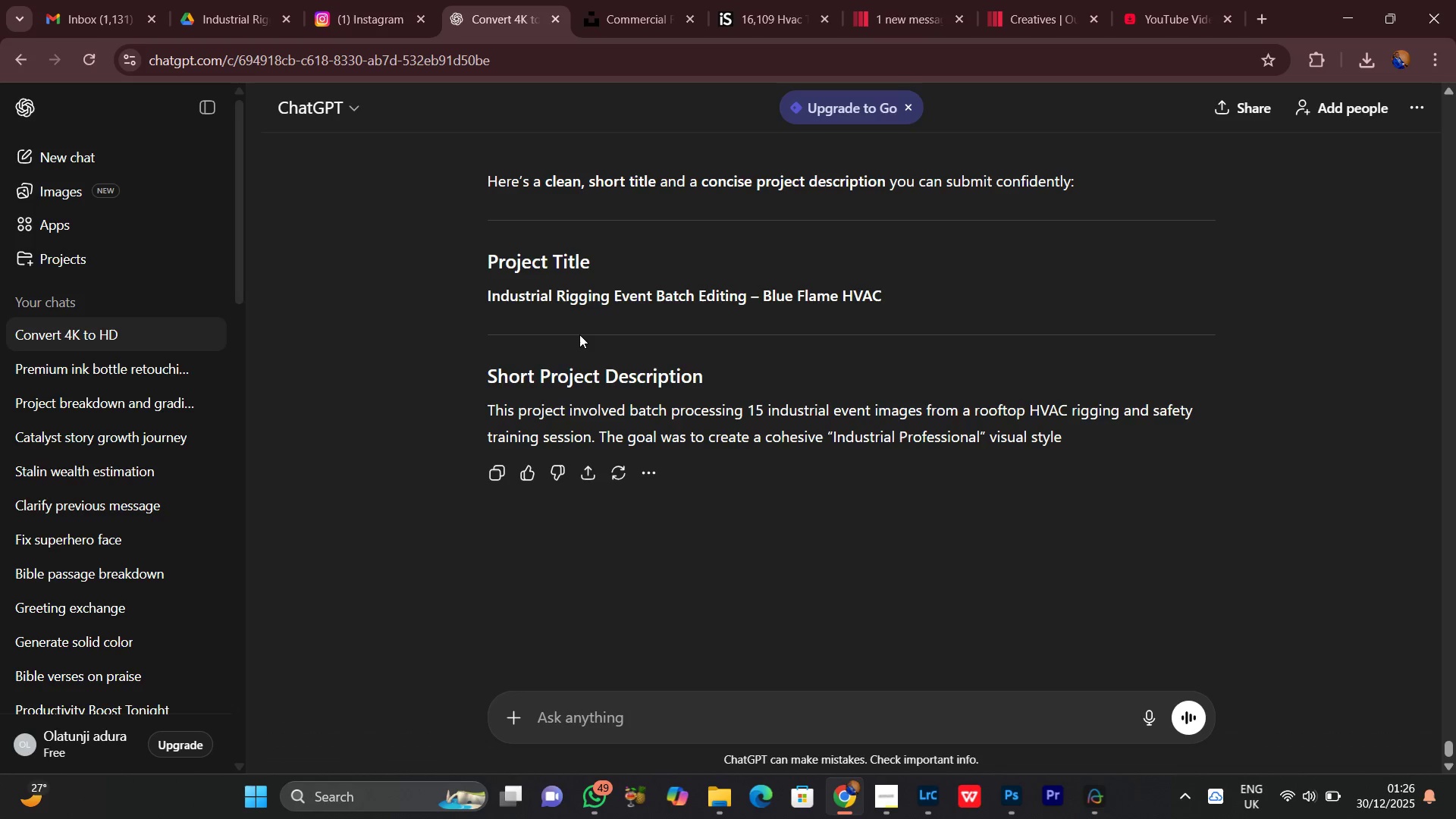 
scroll: coordinate [615, 425], scroll_direction: down, amount: 7.0
 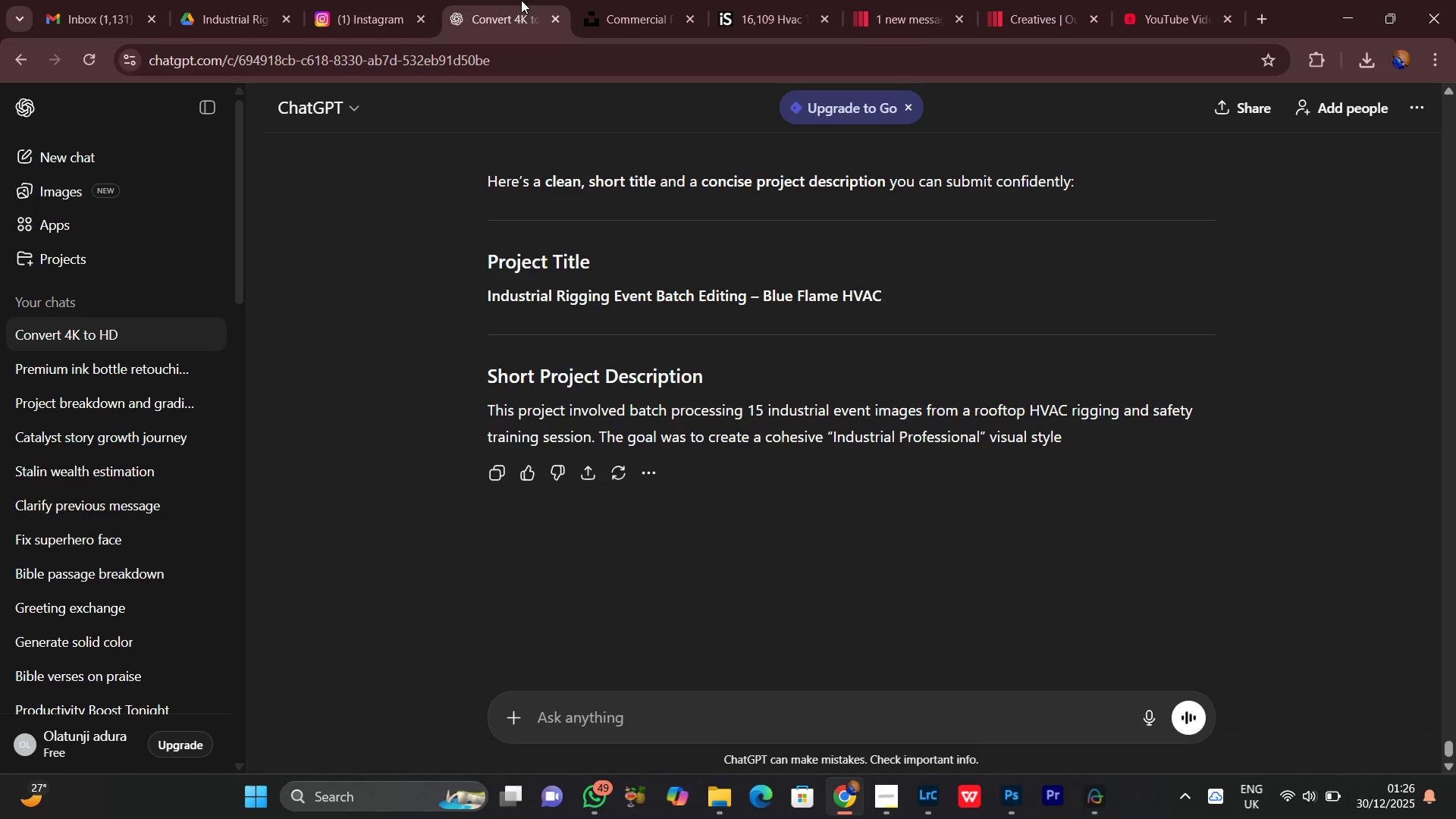 
left_click([362, 20])
 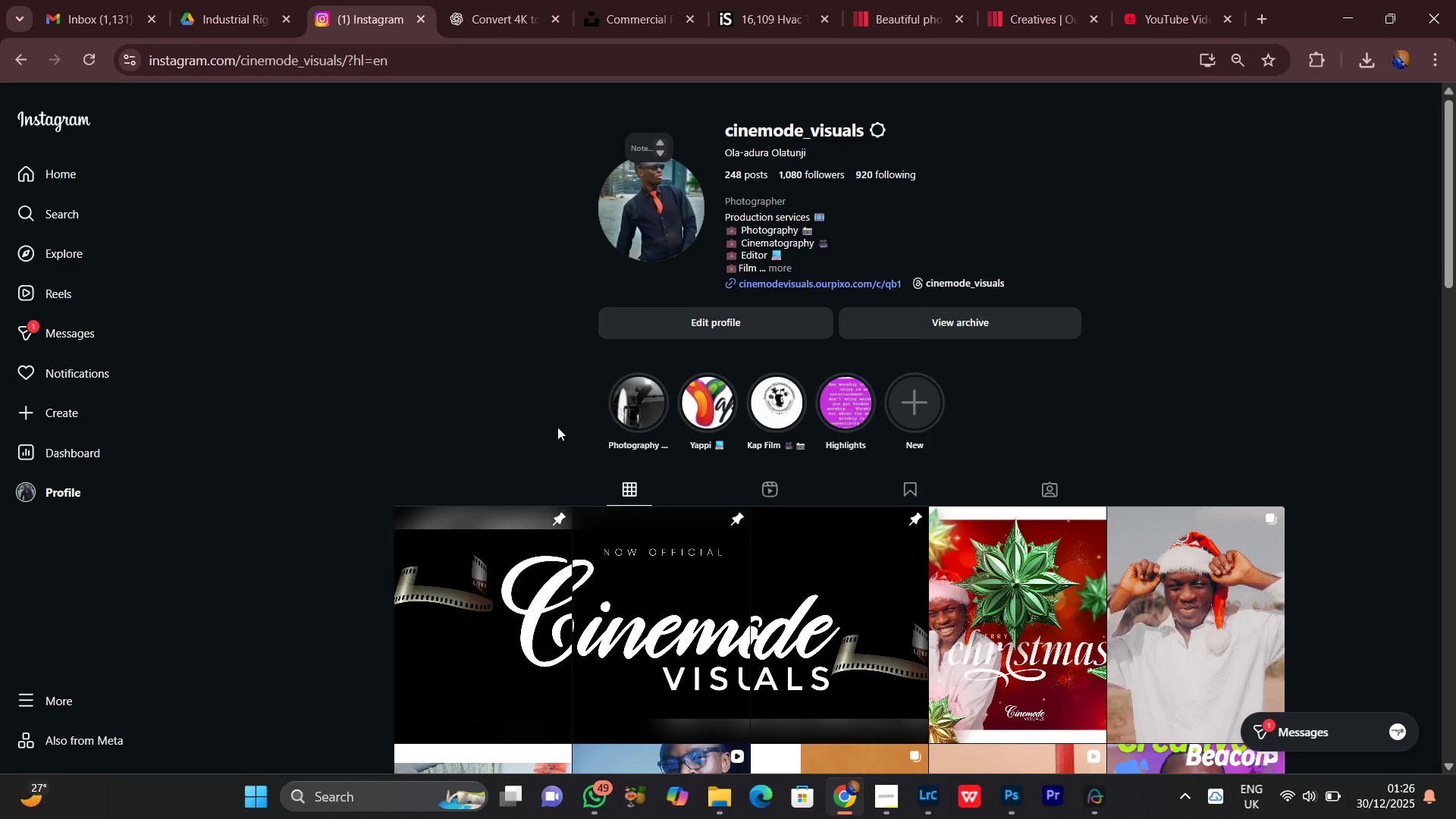 
scroll: coordinate [557, 427], scroll_direction: down, amount: 7.0
 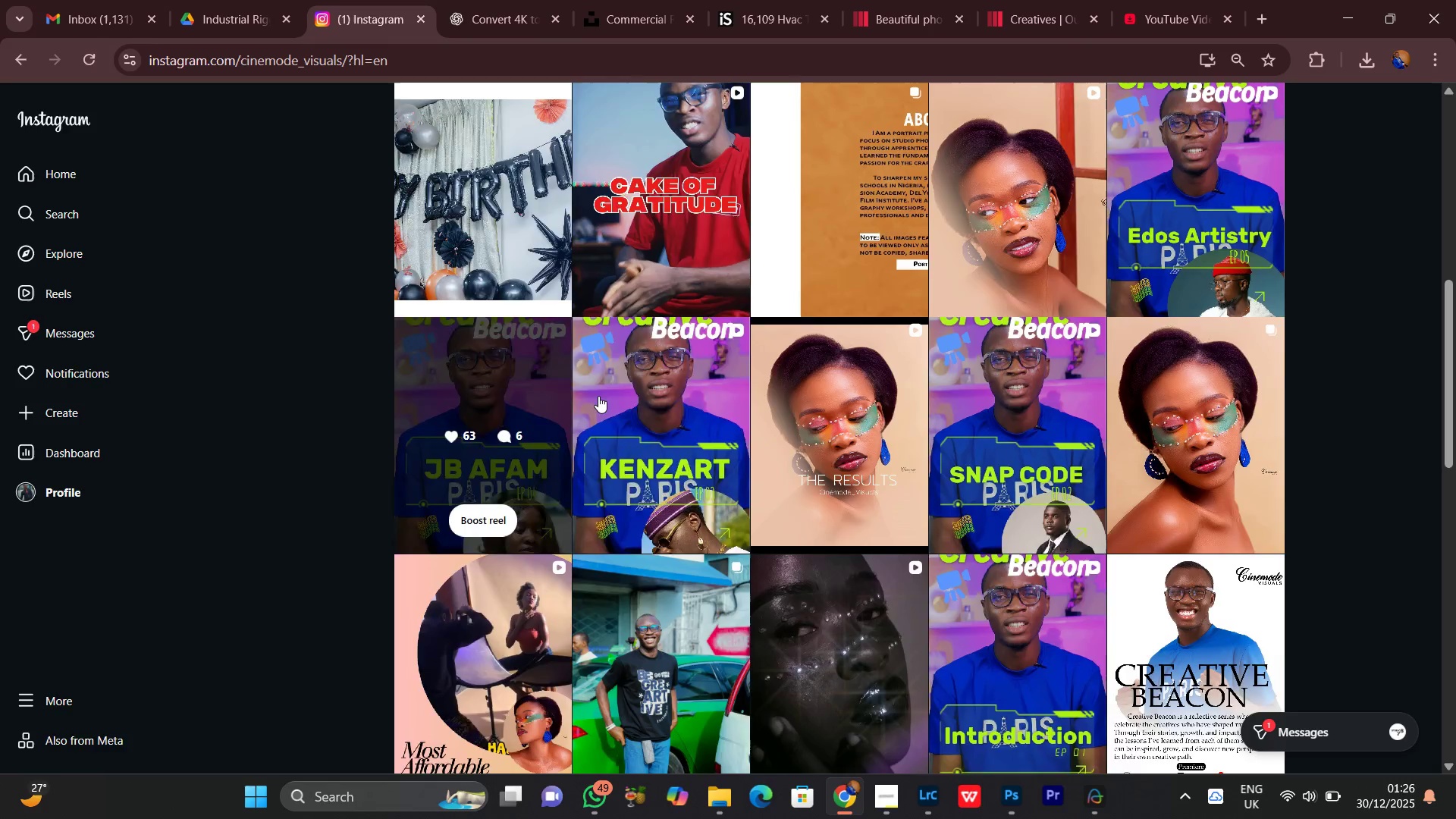 
scroll: coordinate [601, 396], scroll_direction: up, amount: 4.0
 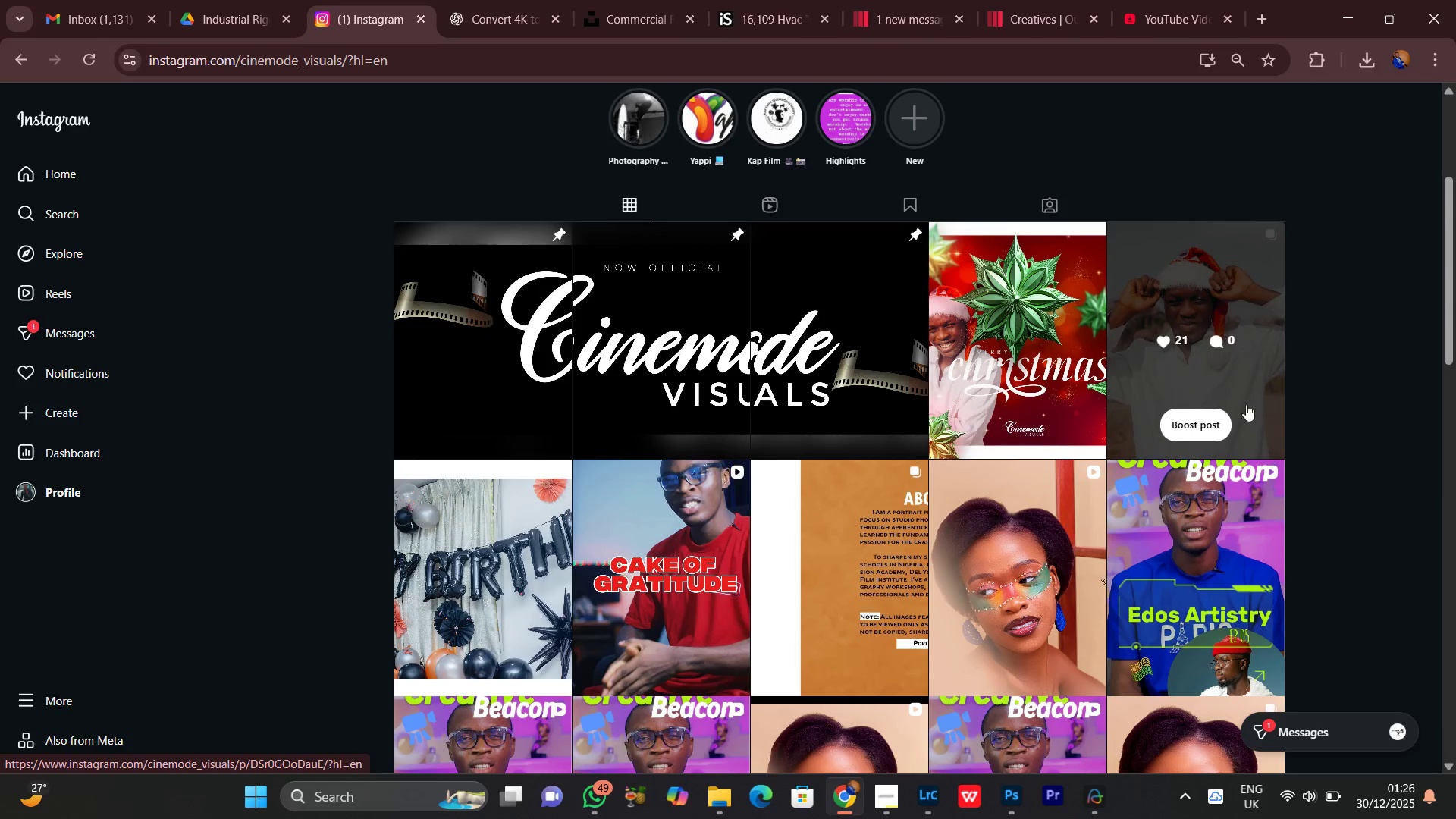 
scroll: coordinate [1185, 494], scroll_direction: down, amount: 6.0
 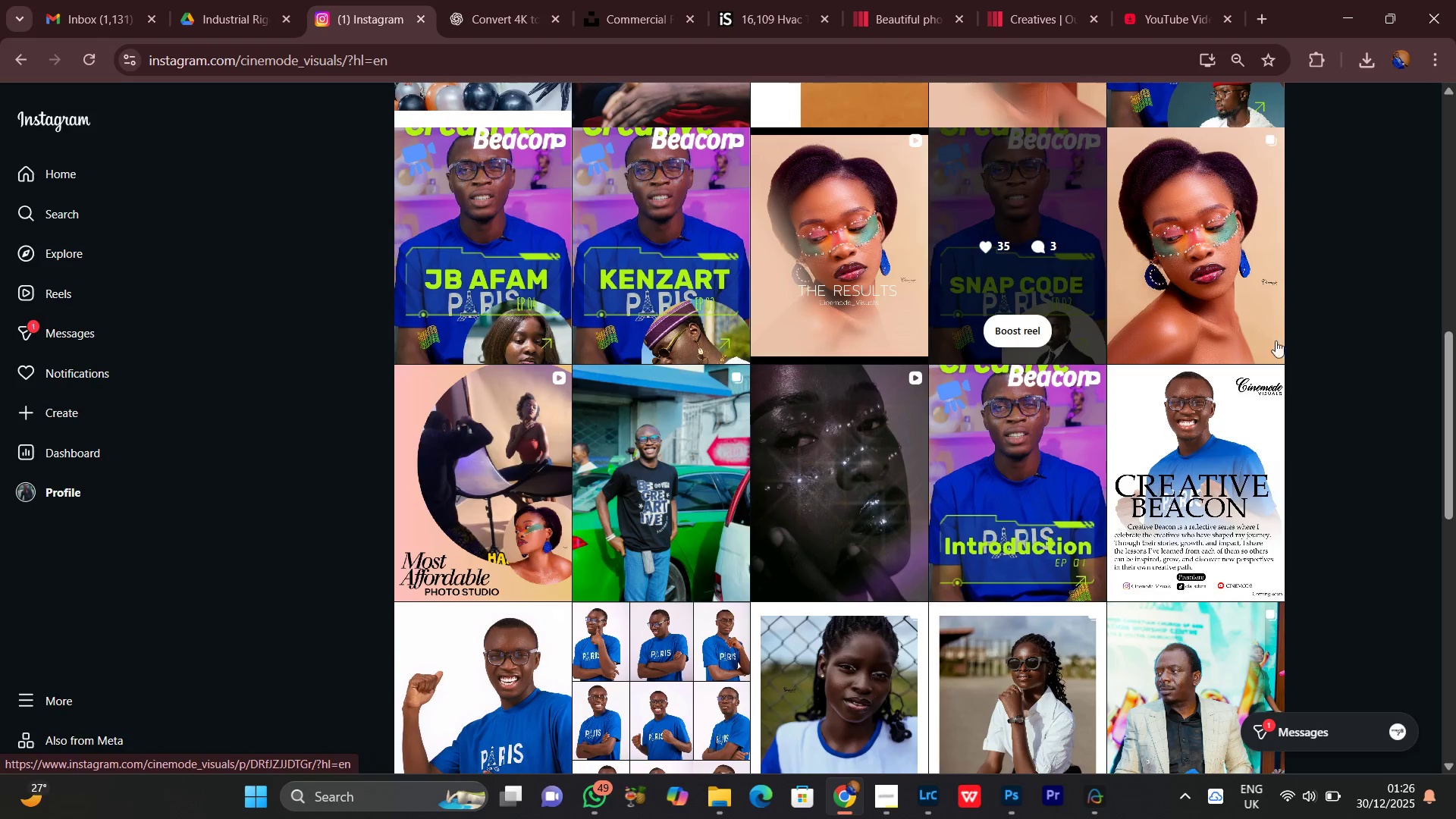 
scroll: coordinate [1340, 371], scroll_direction: up, amount: 12.0
 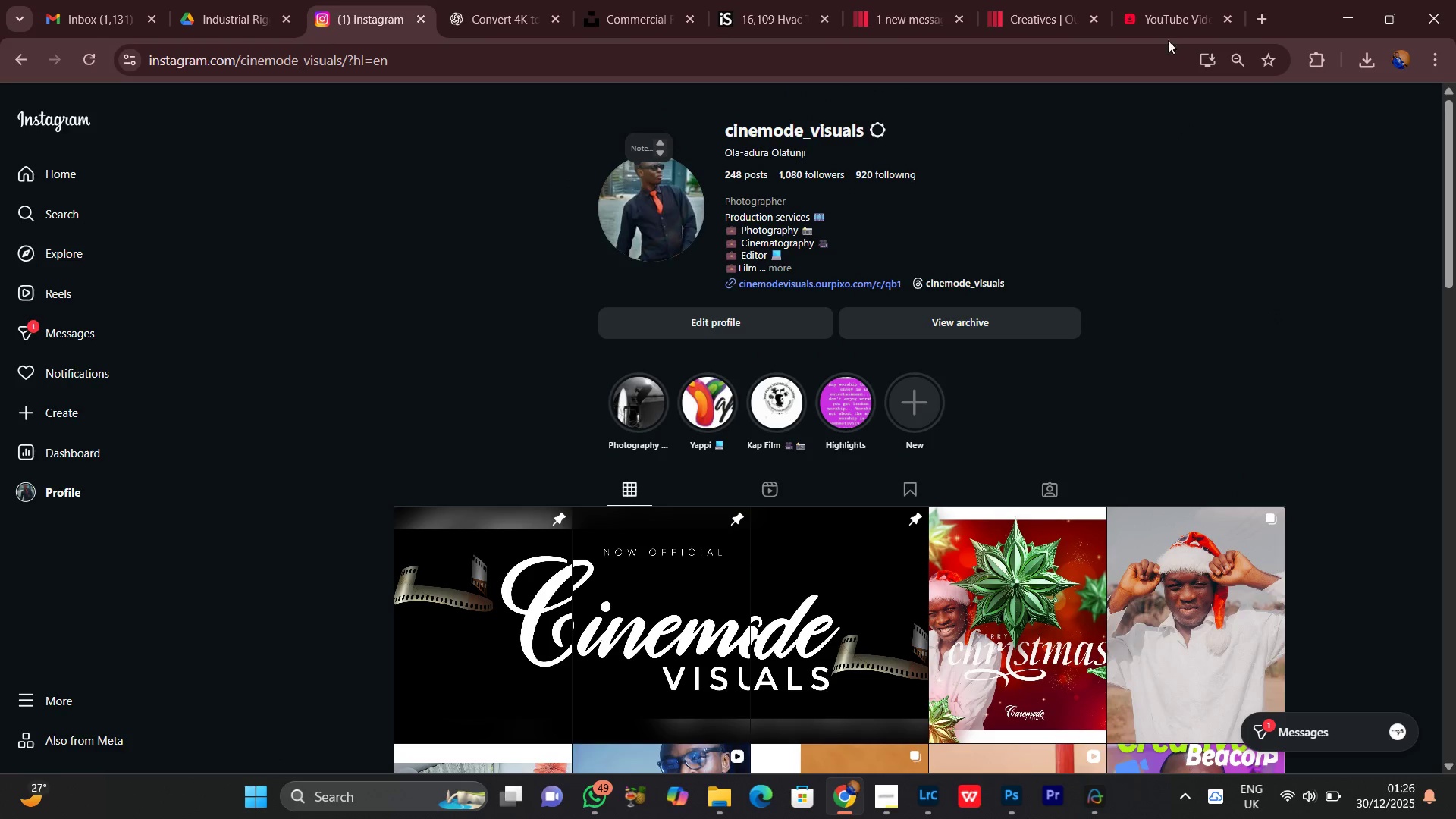 
left_click([1165, 0])
 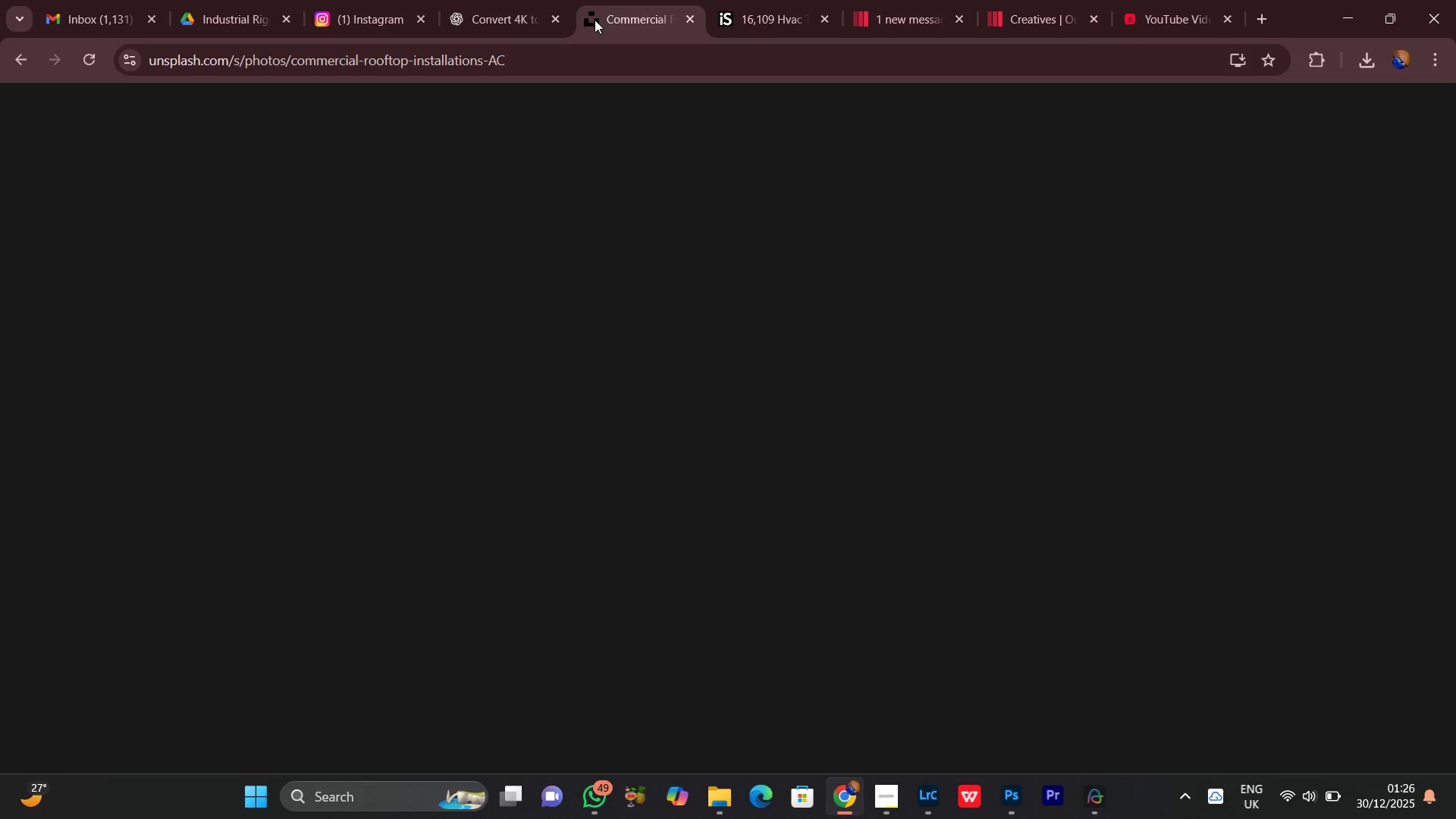 
double_click([526, 5])
 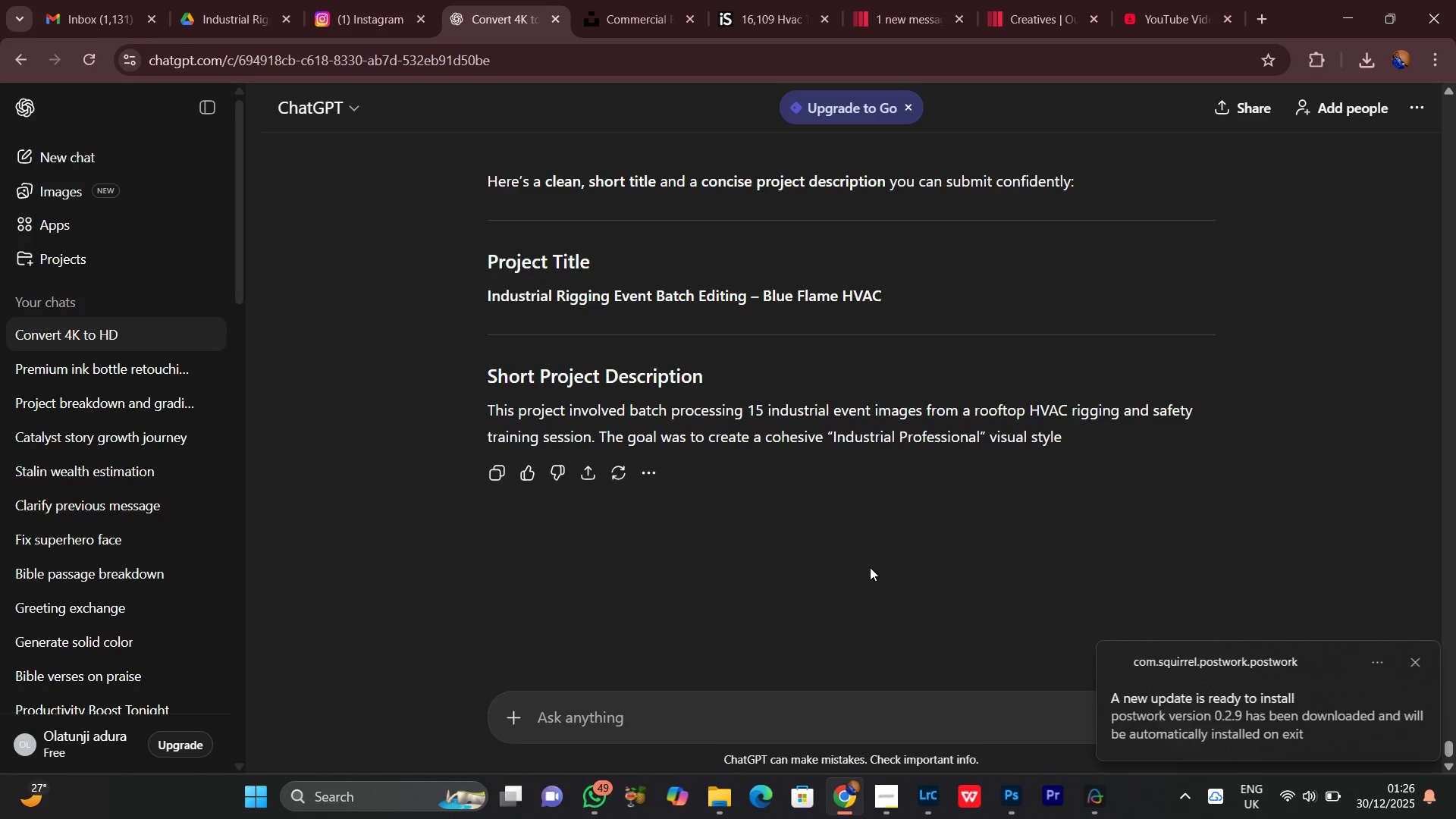 
left_click([891, 799])